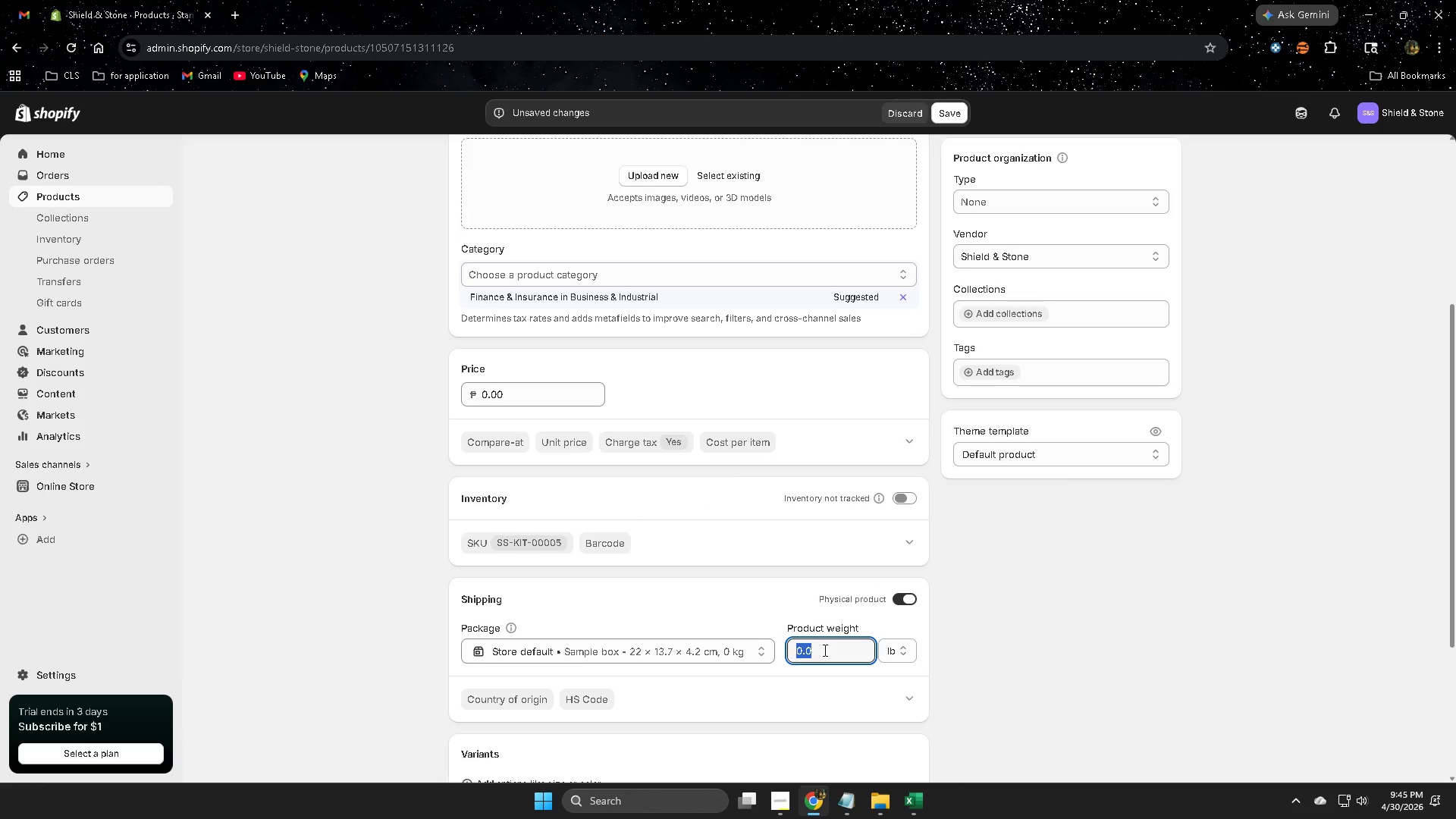 
key(Control+V)
 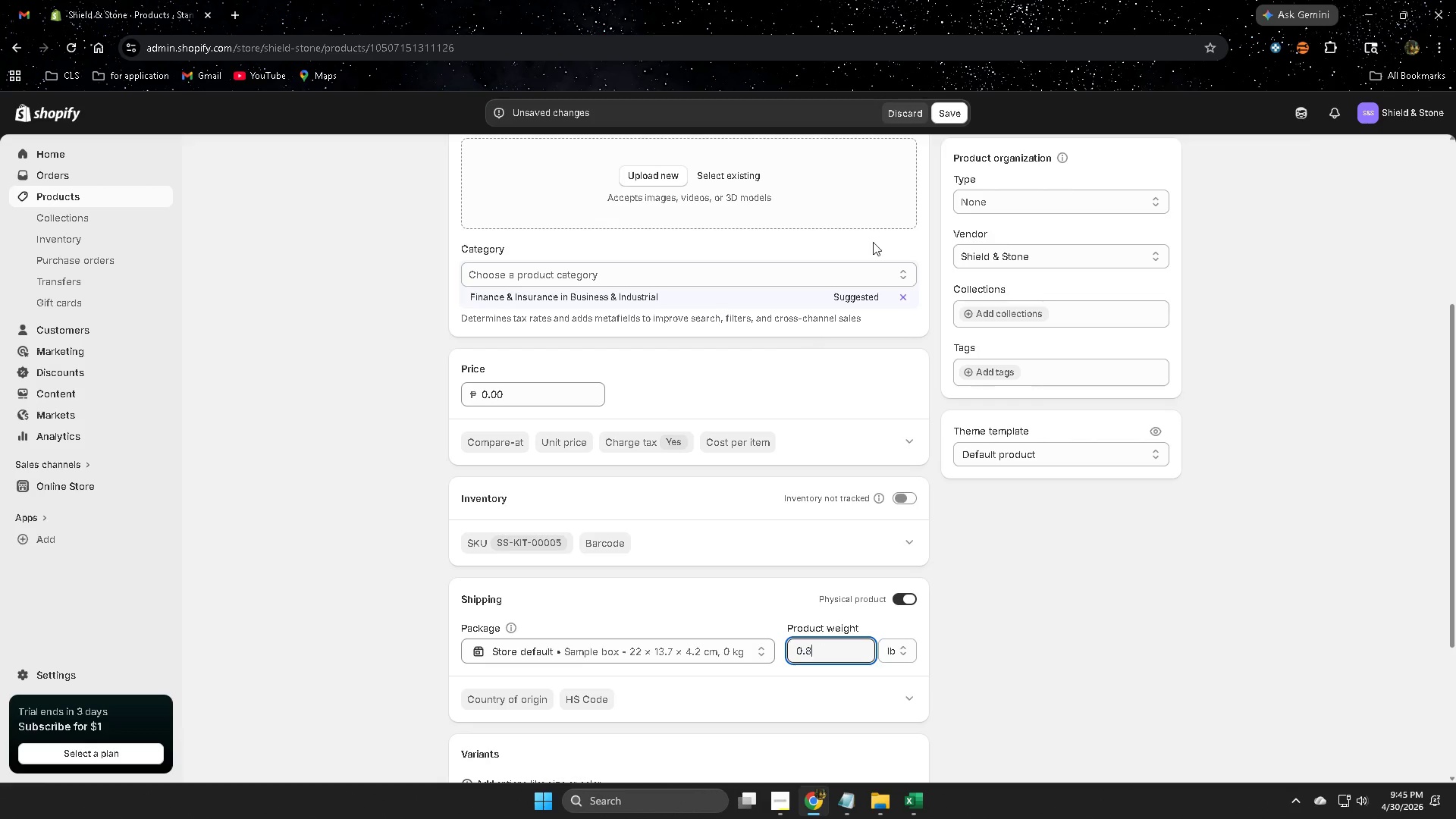 
left_click([946, 117])
 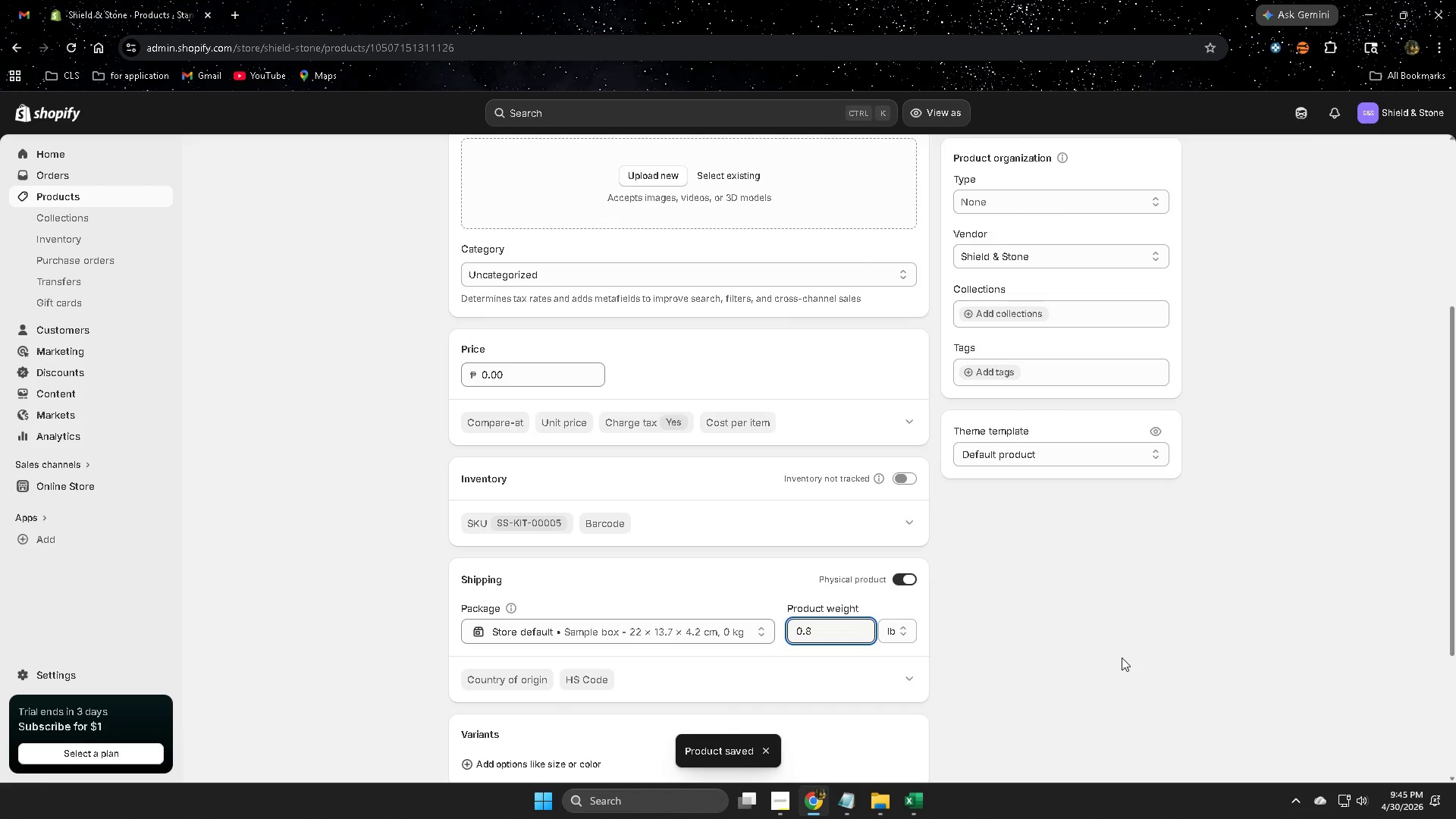 
wait(11.39)
 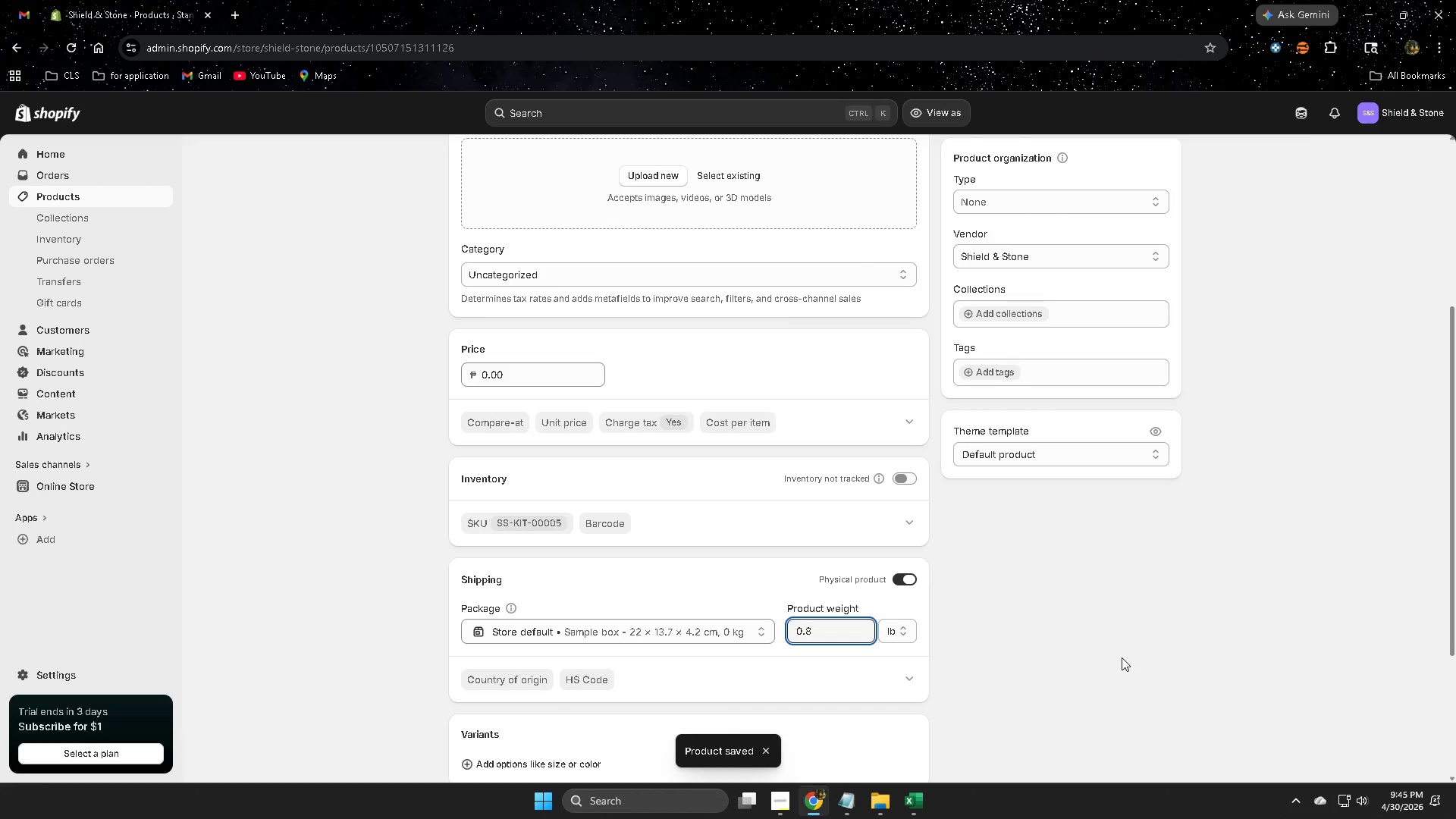 
left_click([89, 193])
 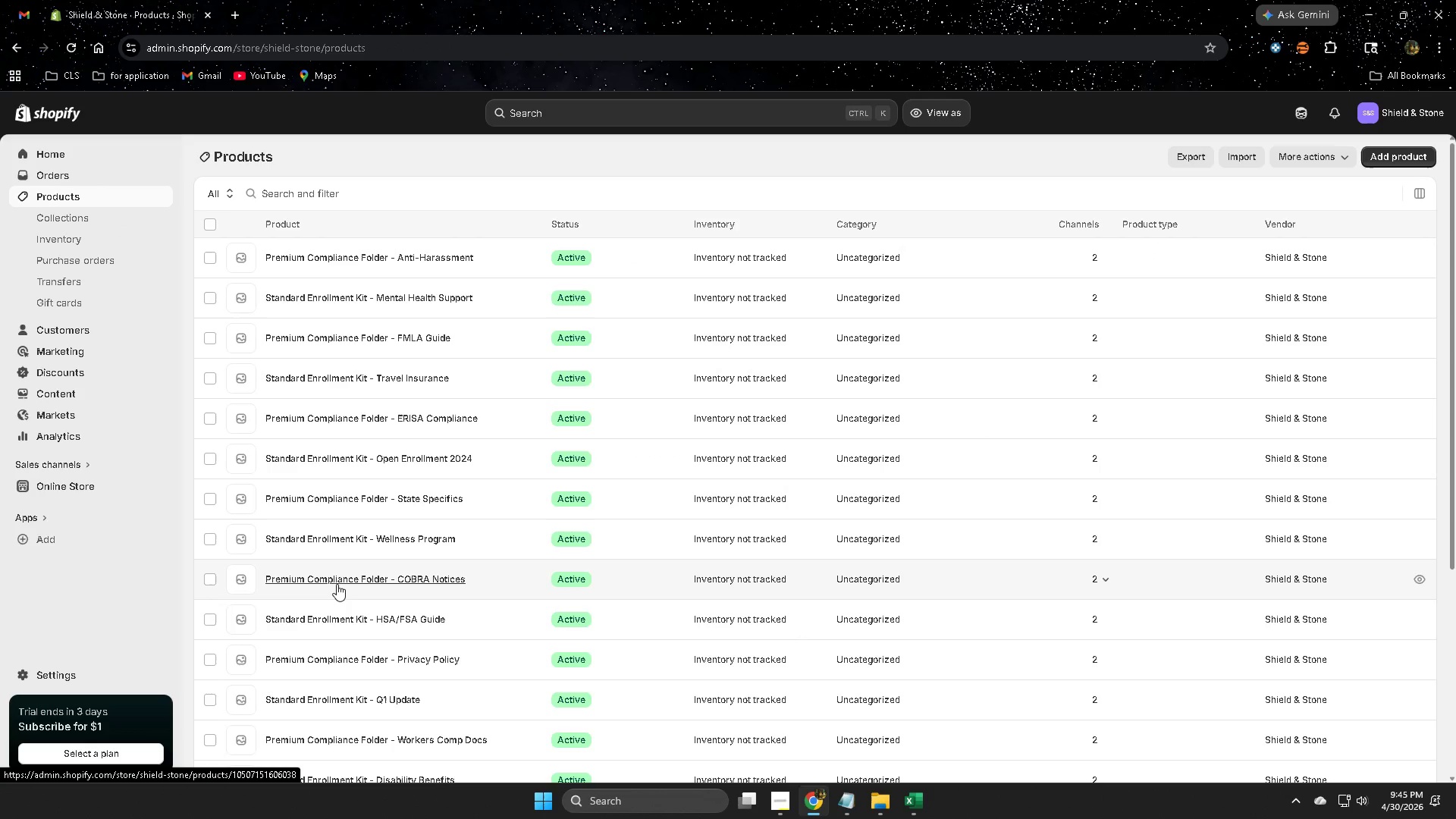 
wait(7.77)
 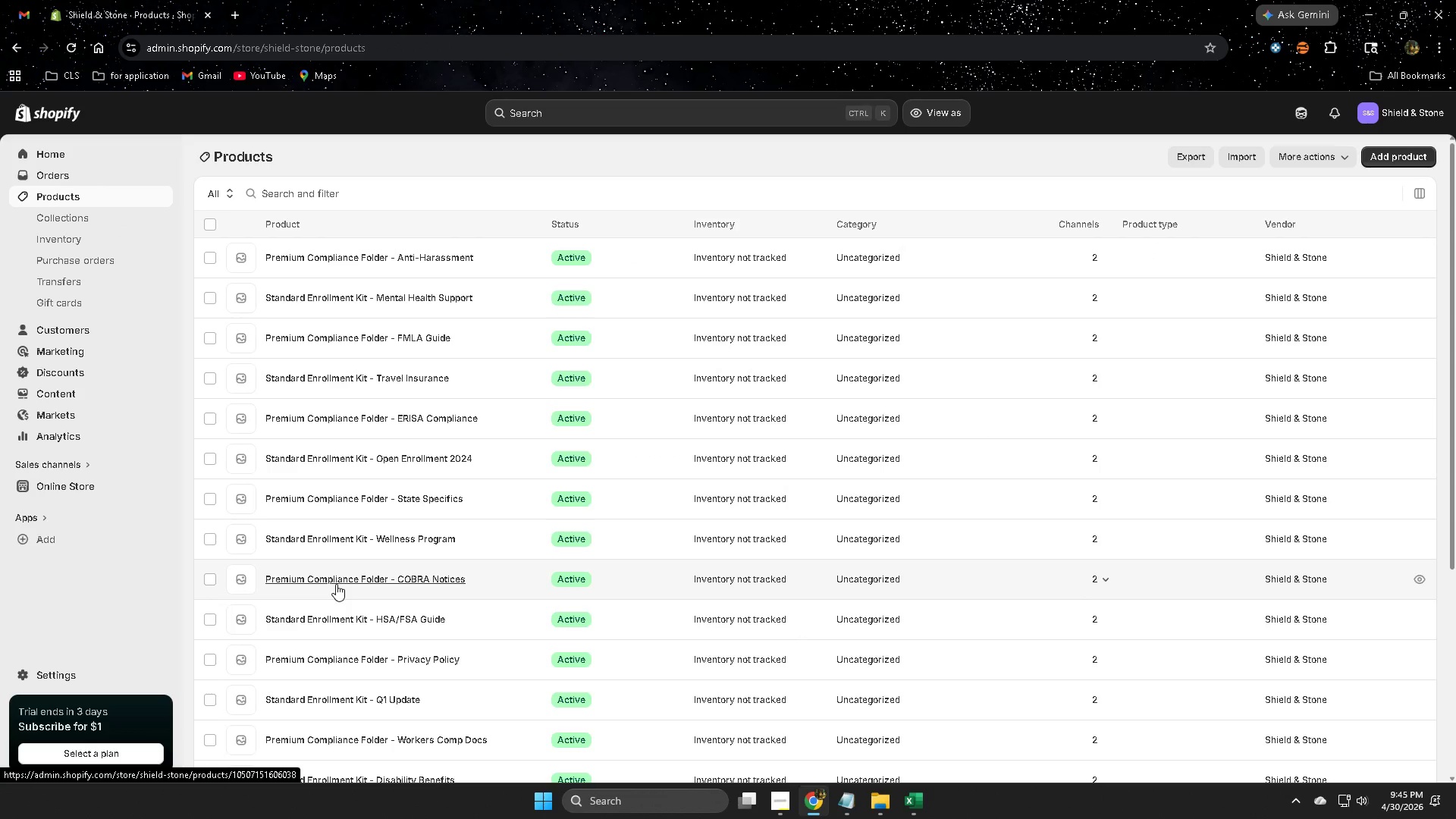 
scroll: coordinate [513, 666], scroll_direction: down, amount: 7.0
 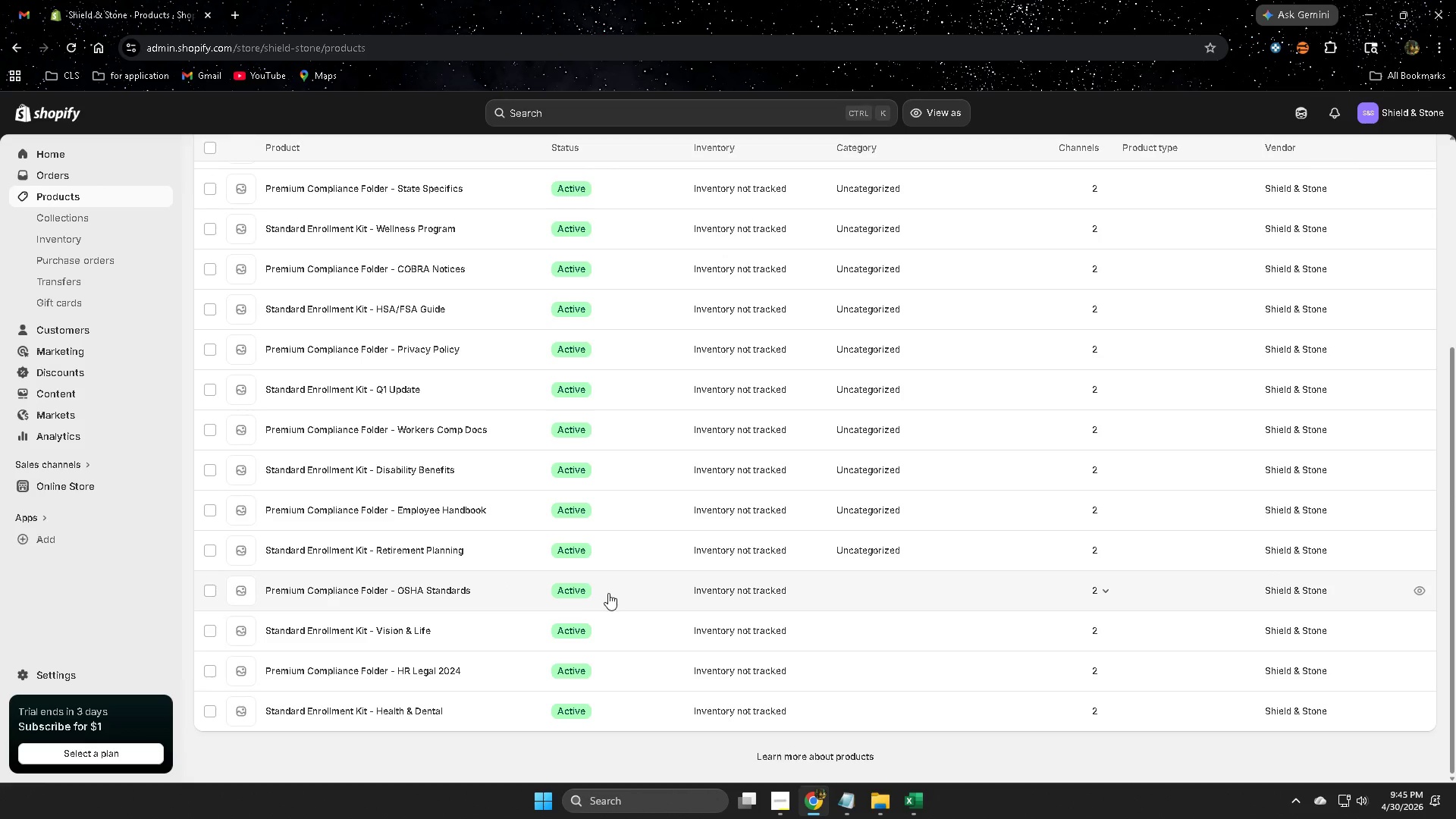 
left_click([629, 597])
 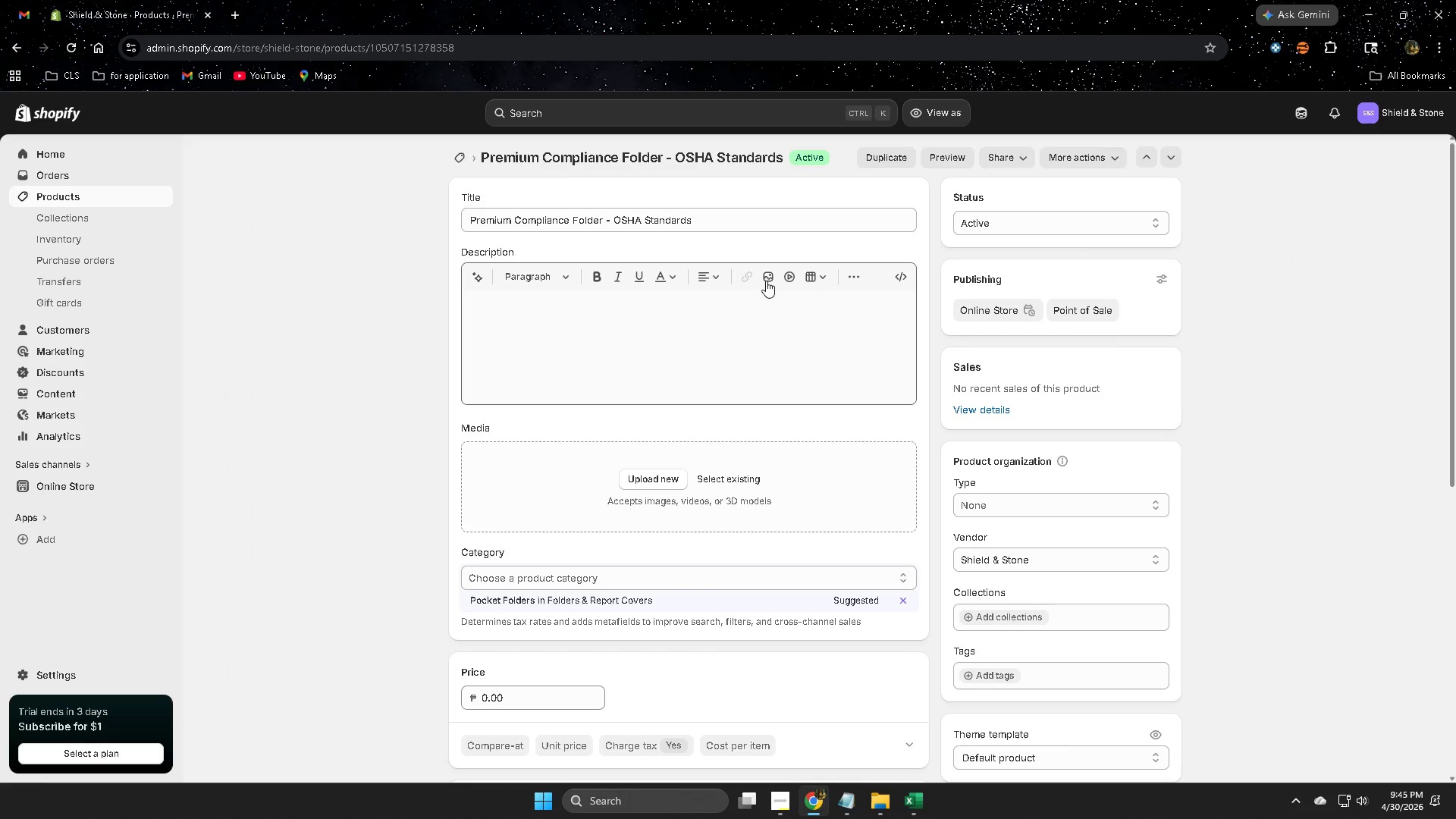 
double_click([733, 218])
 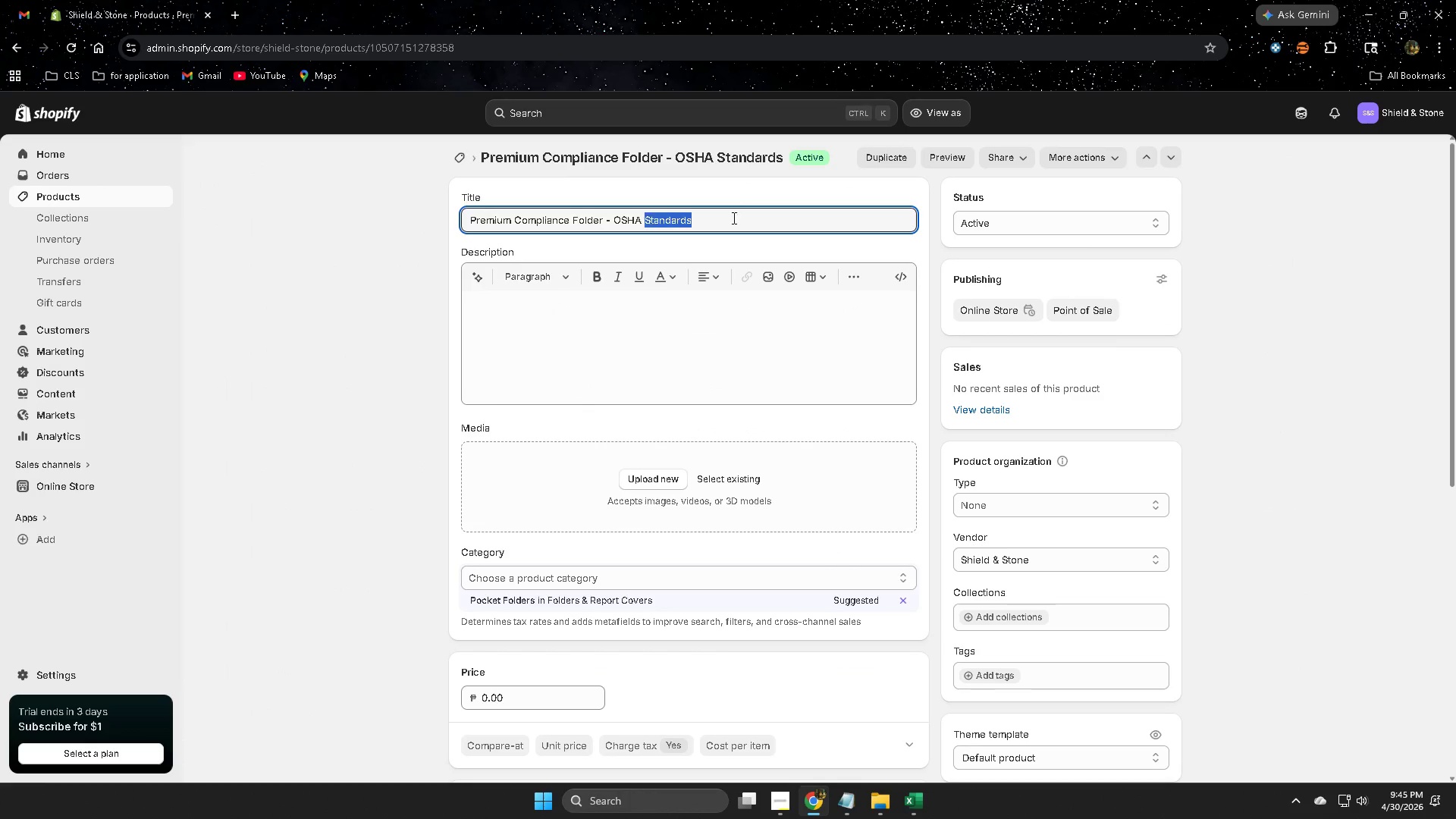 
triple_click([733, 218])
 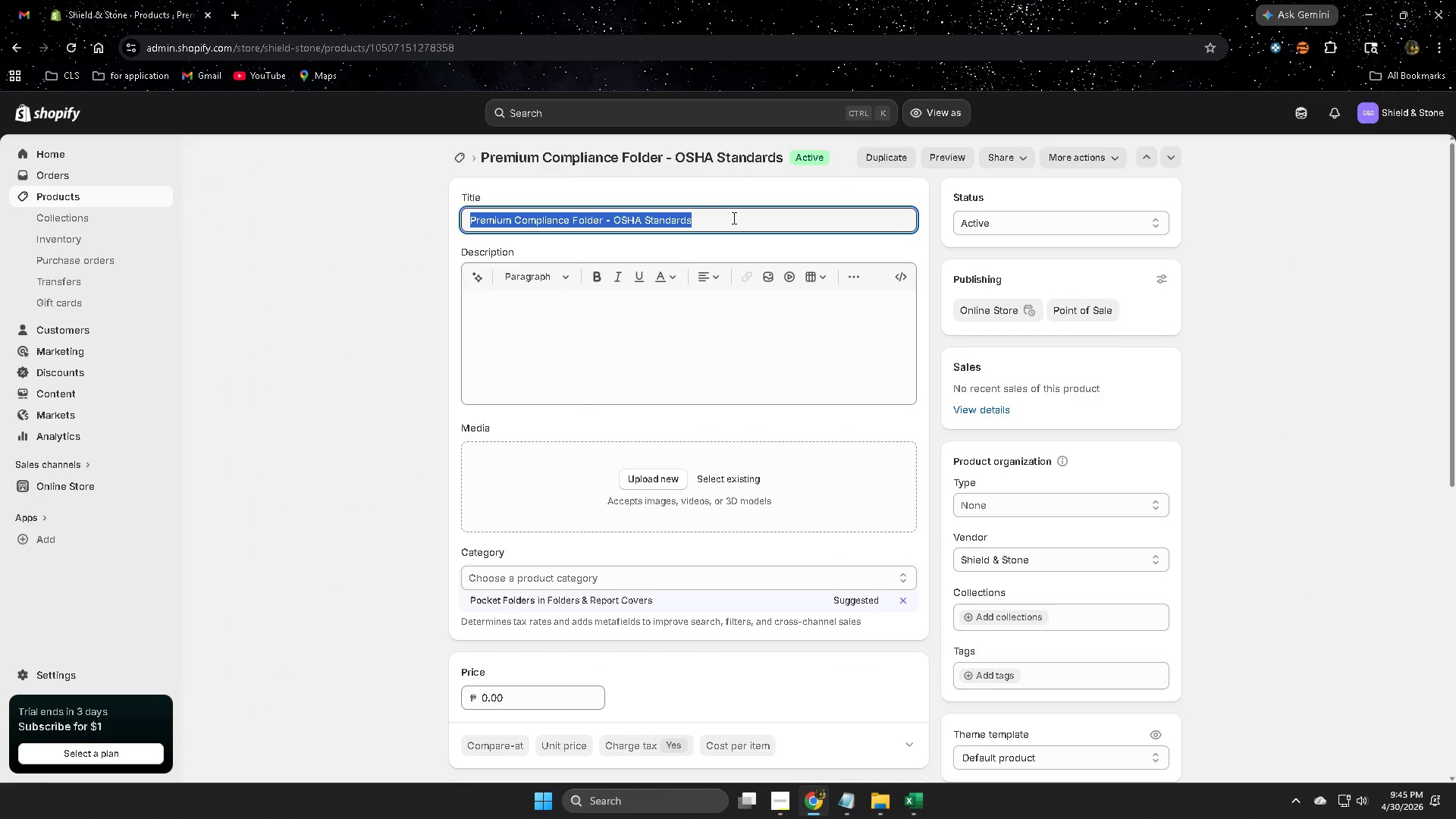 
key(Control+C)
 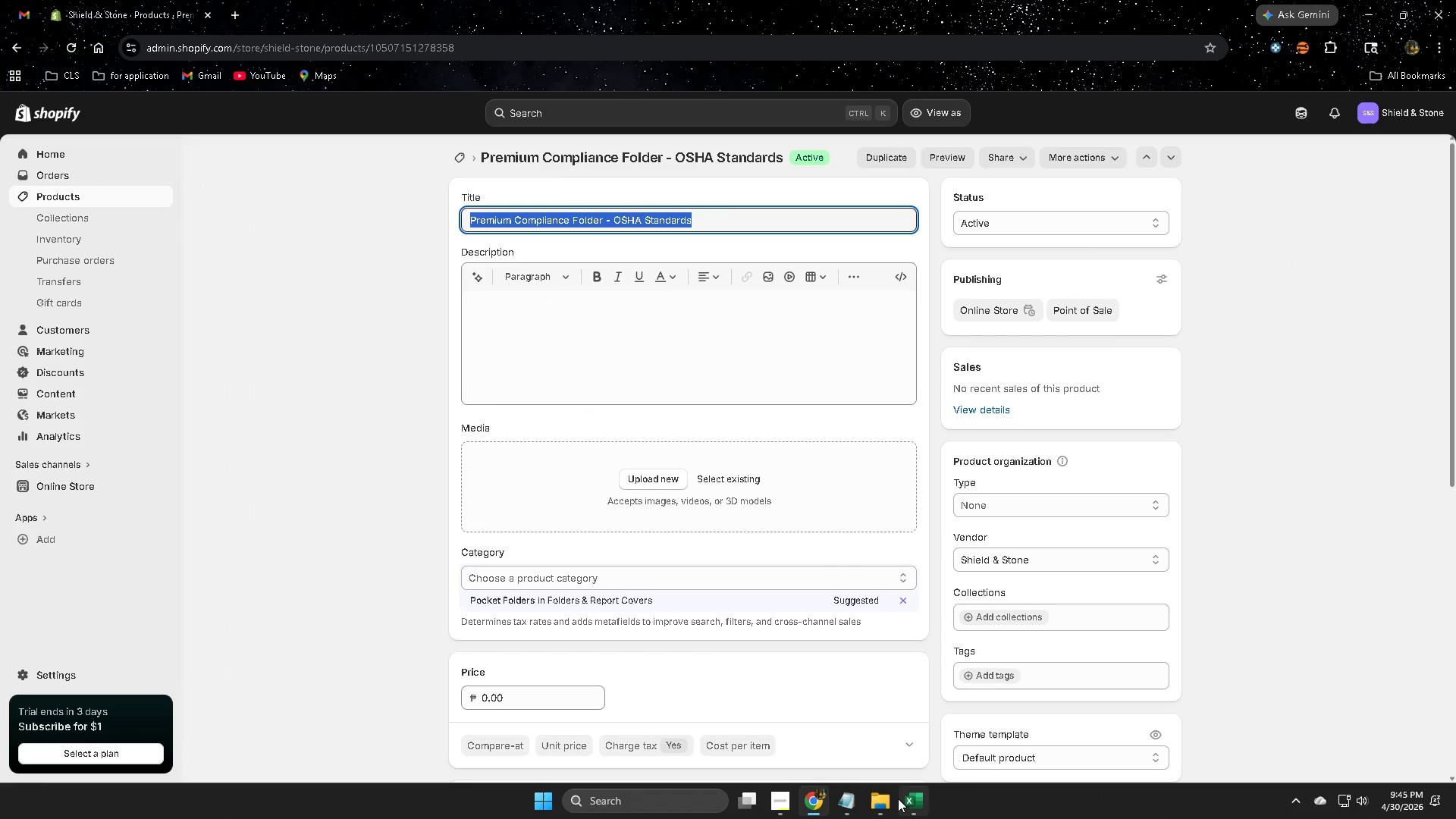 
left_click([918, 803])
 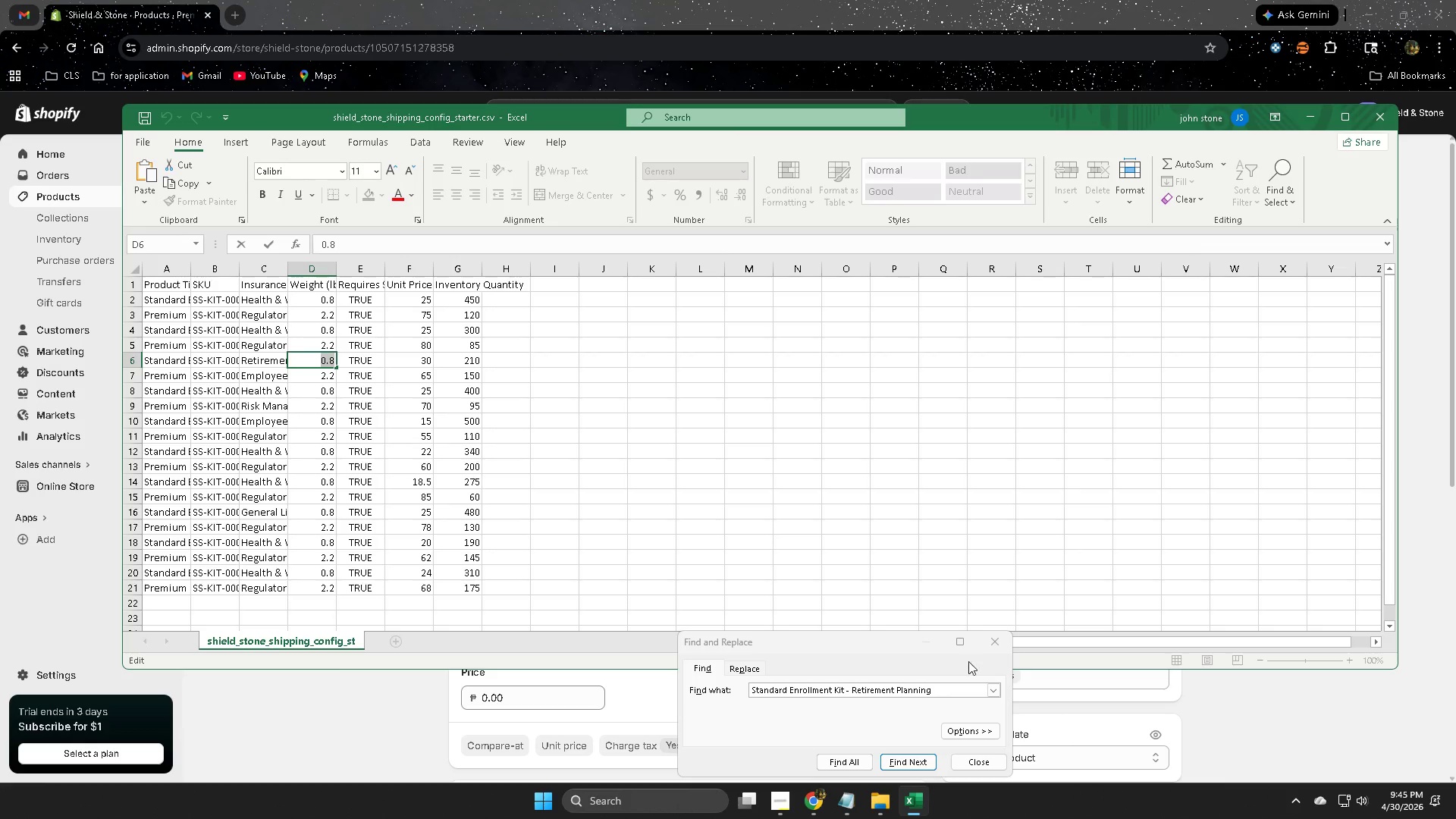 
left_click([996, 644])
 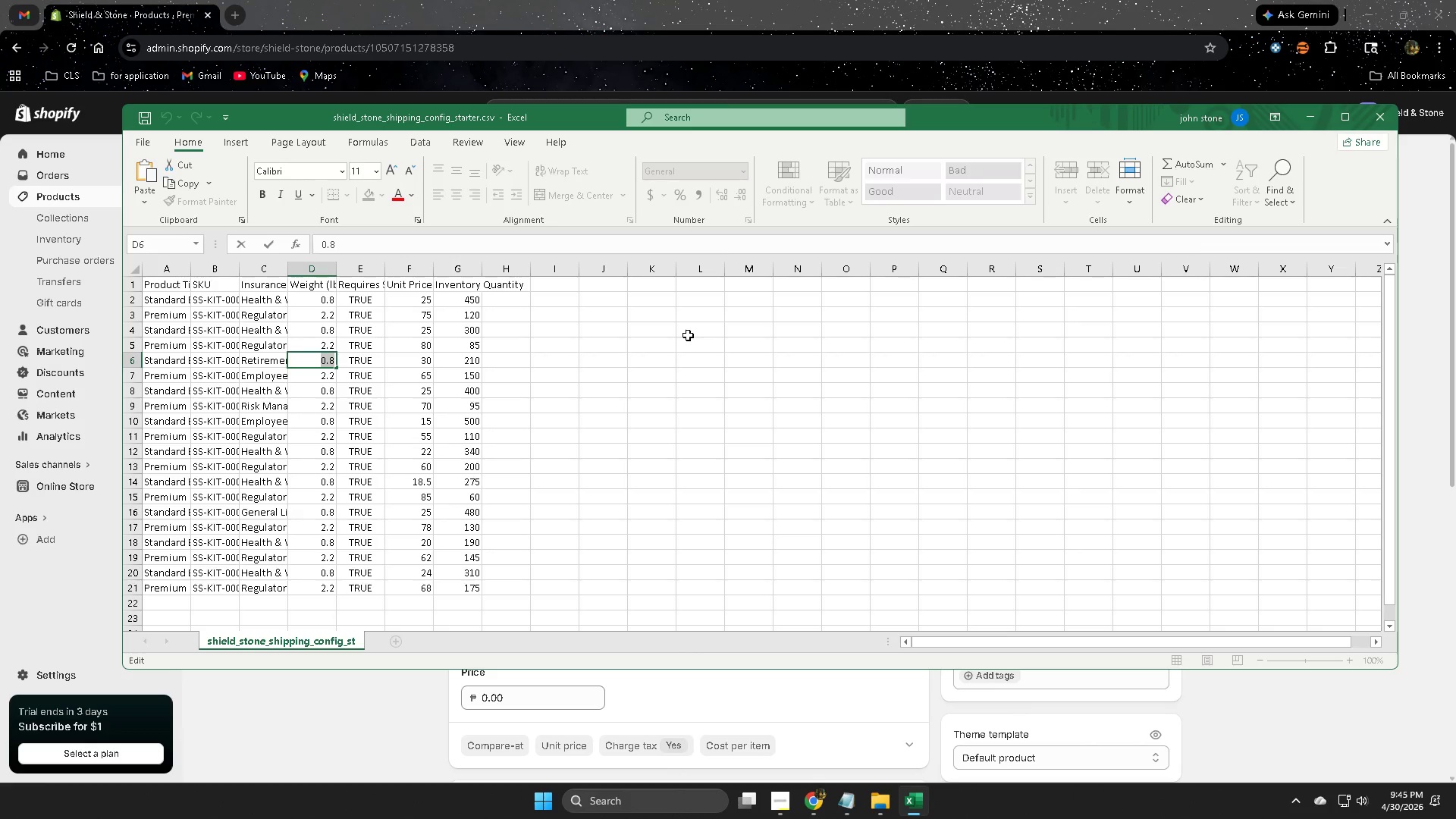 
left_click([703, 322])
 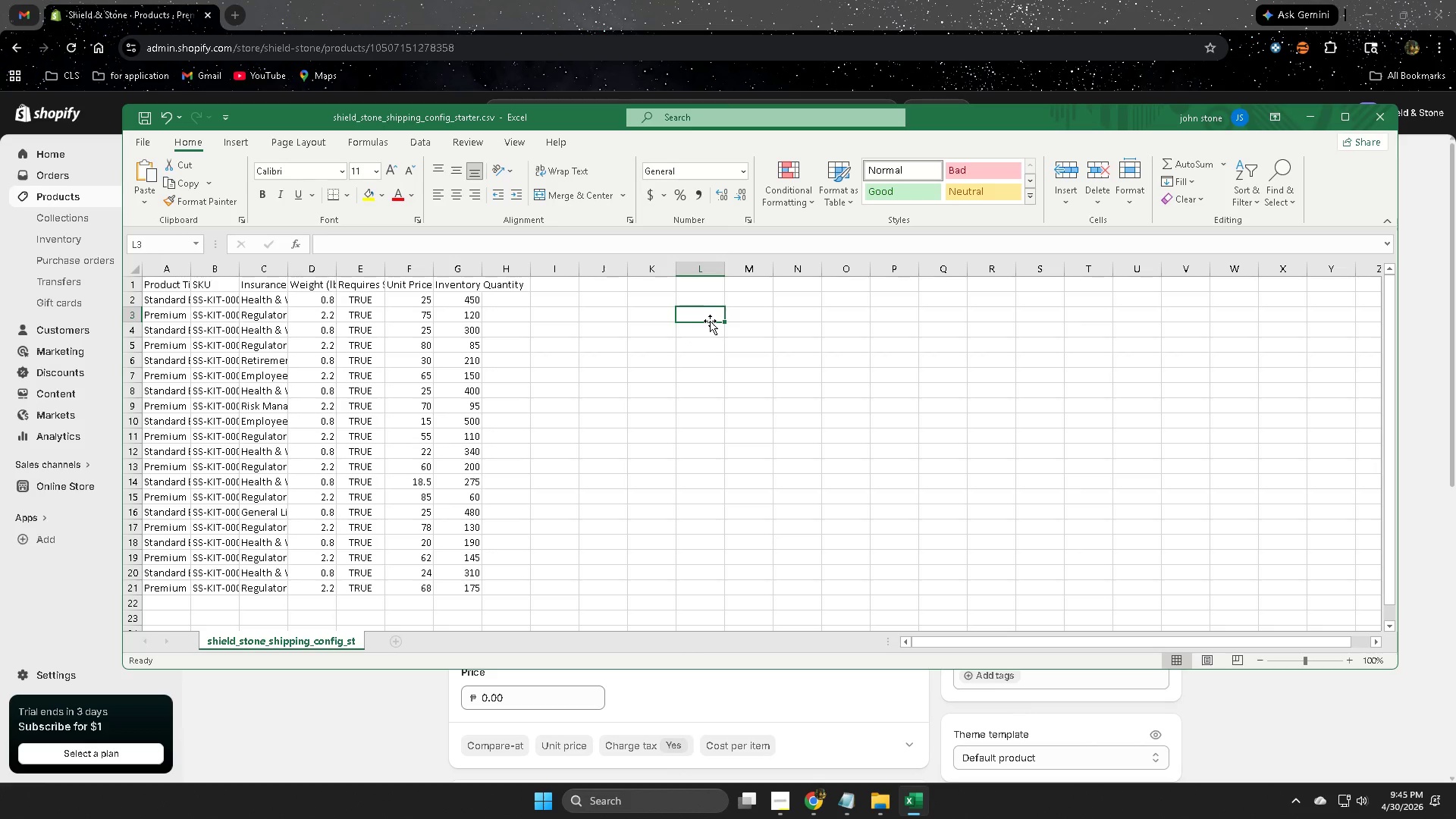 
key(Control+F)
 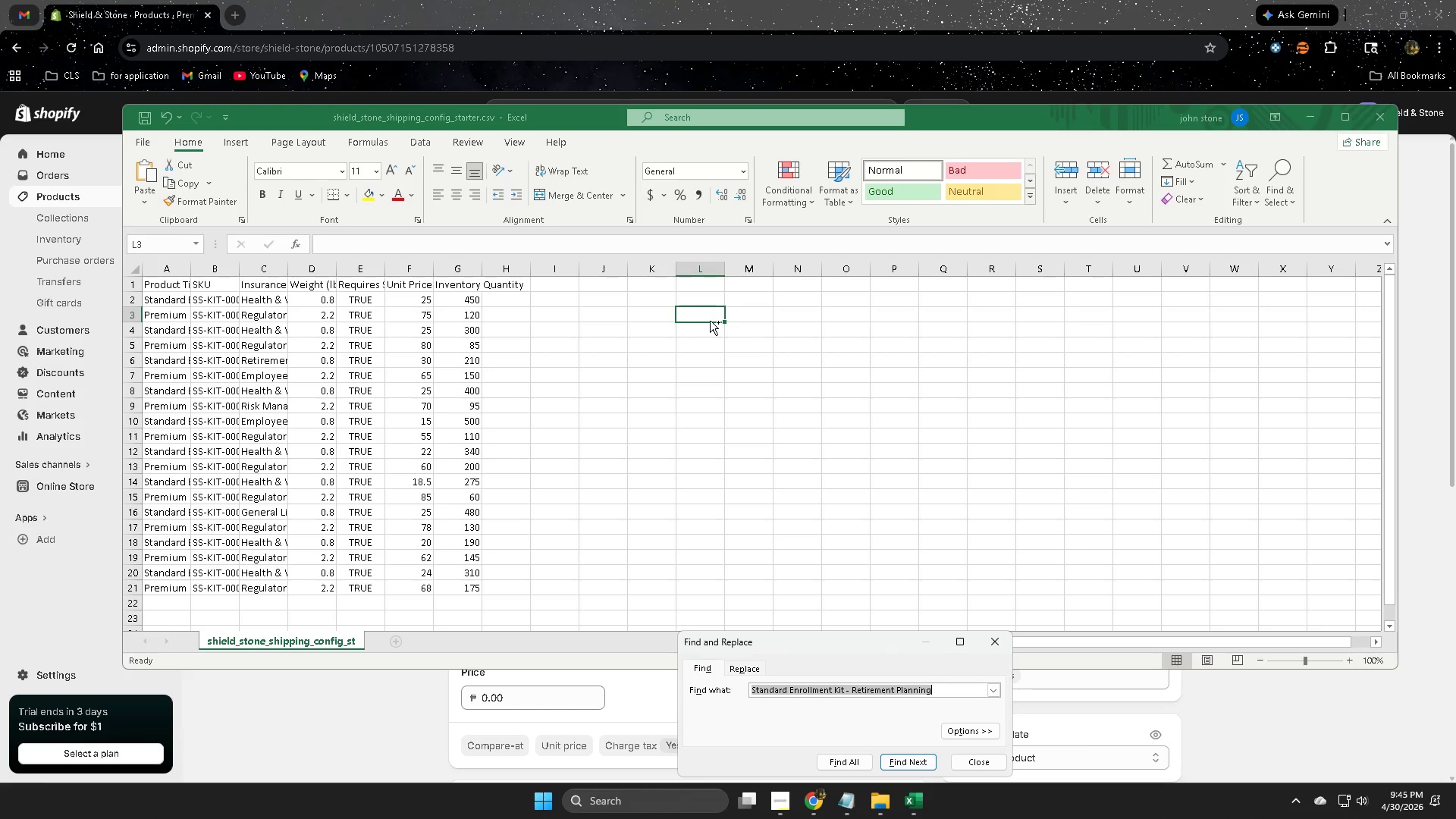 
key(Control+V)
 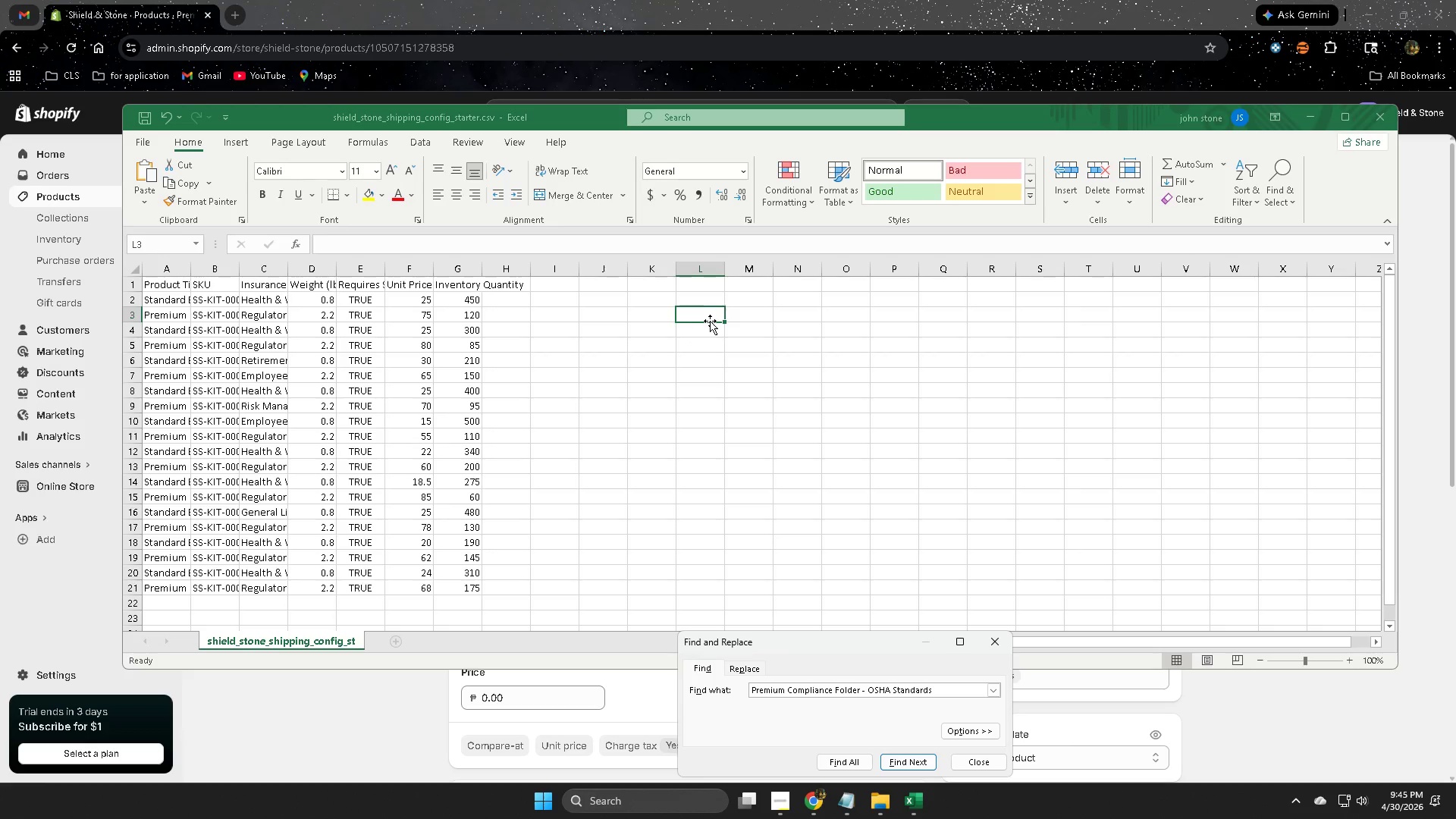 
key(Enter)
 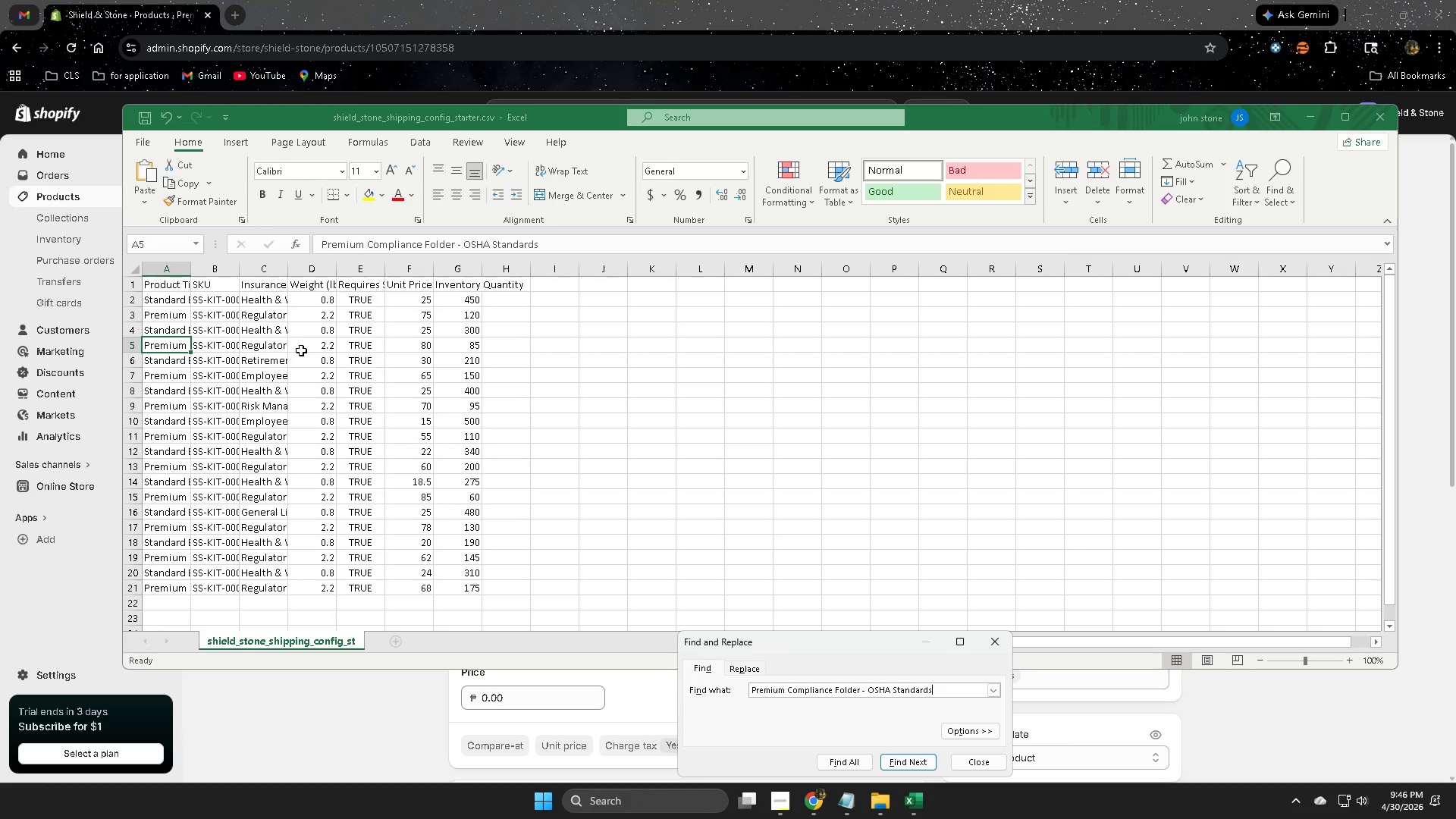 
double_click([306, 344])
 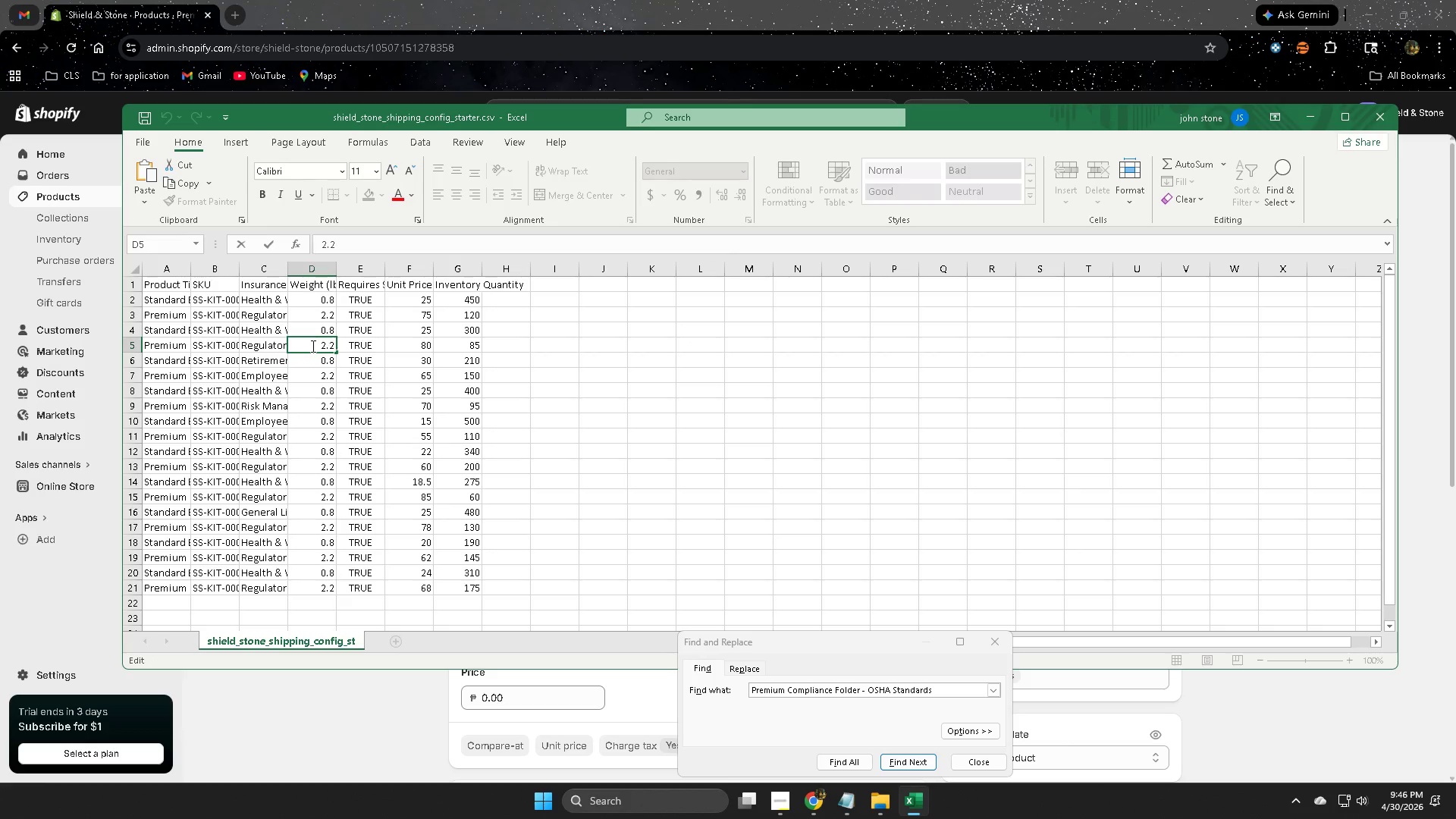 
key(Control+A)
 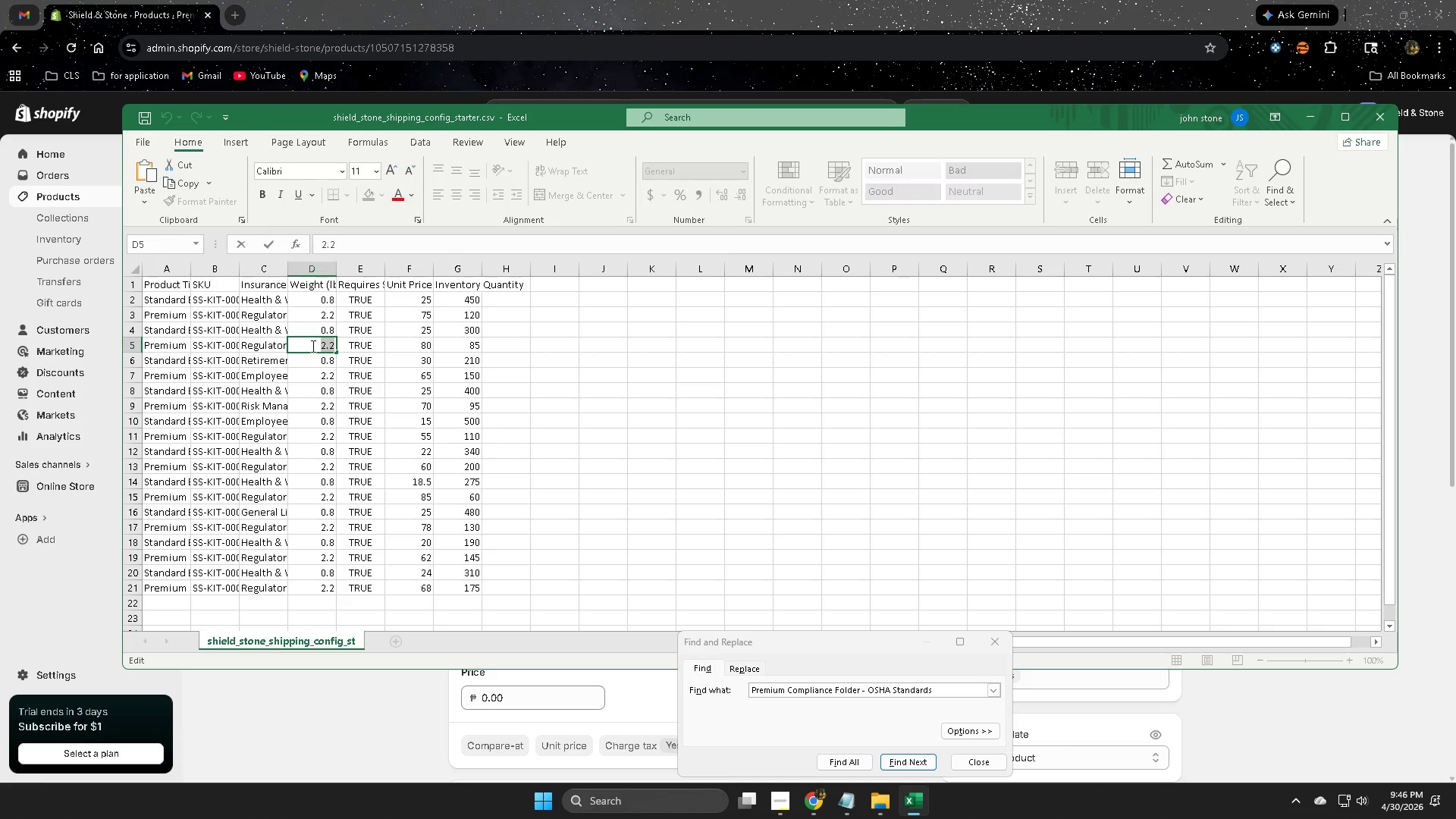 
key(Control+C)
 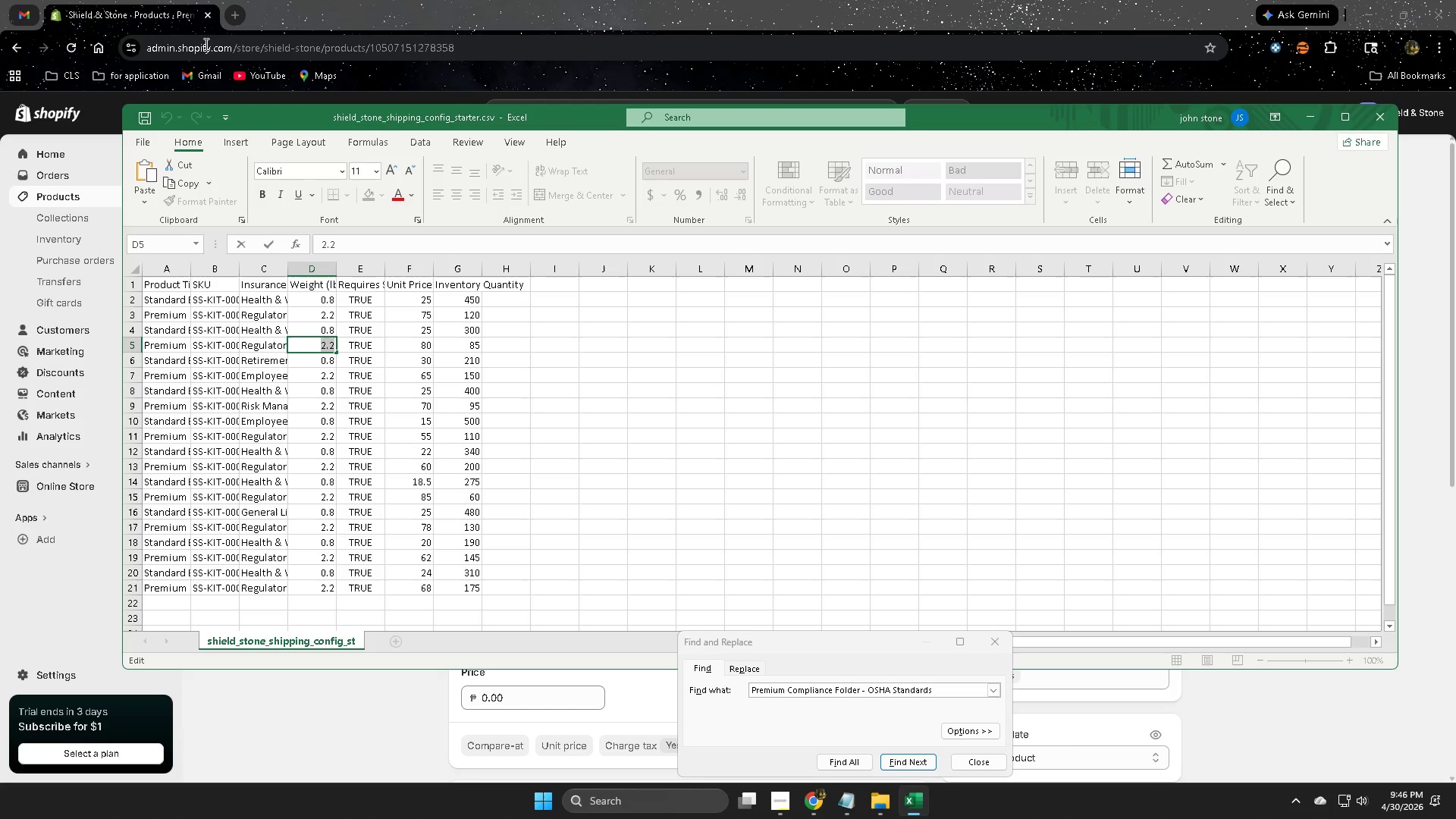 
left_click([418, 0])
 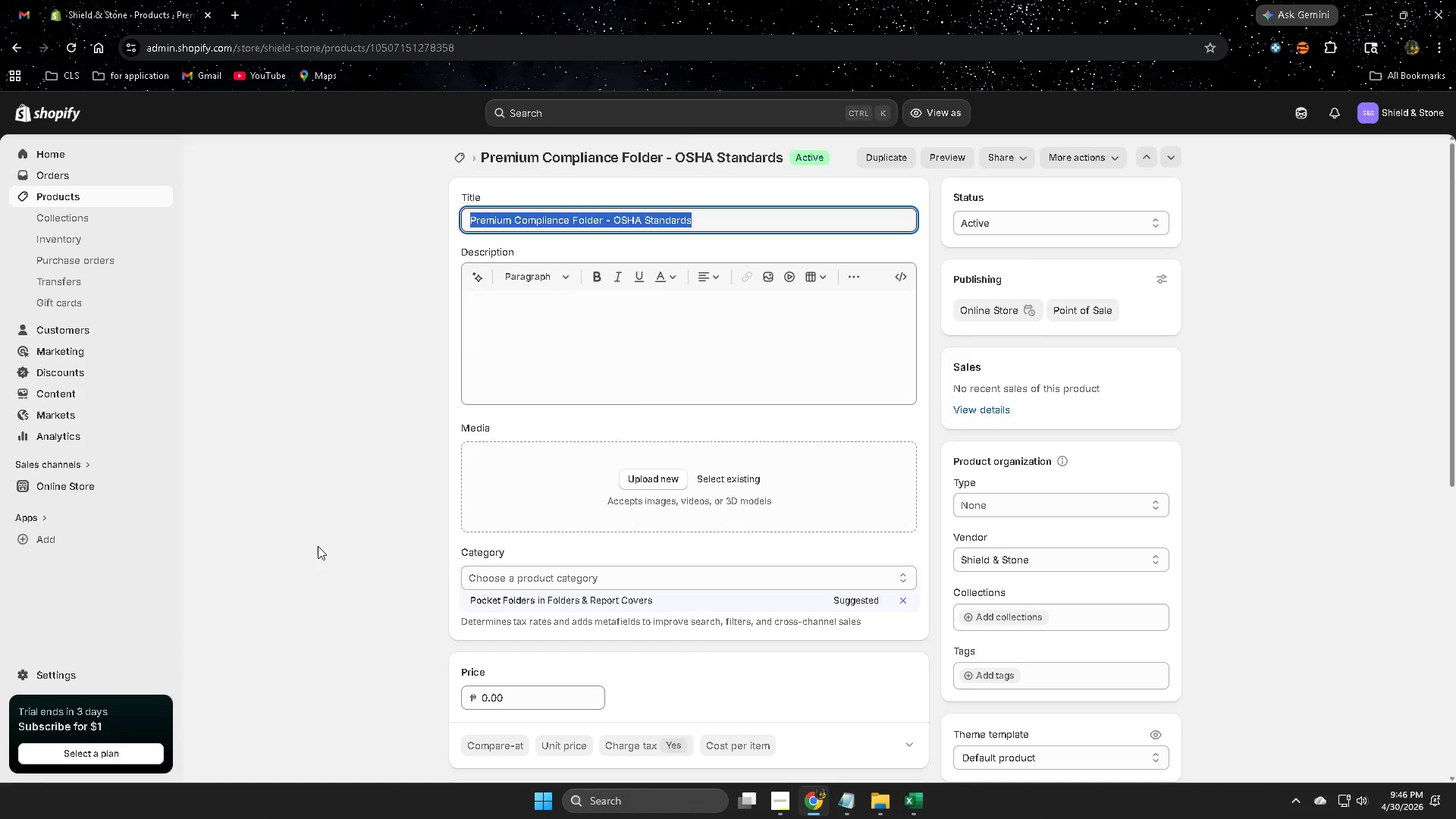 
scroll: coordinate [695, 566], scroll_direction: down, amount: 4.0
 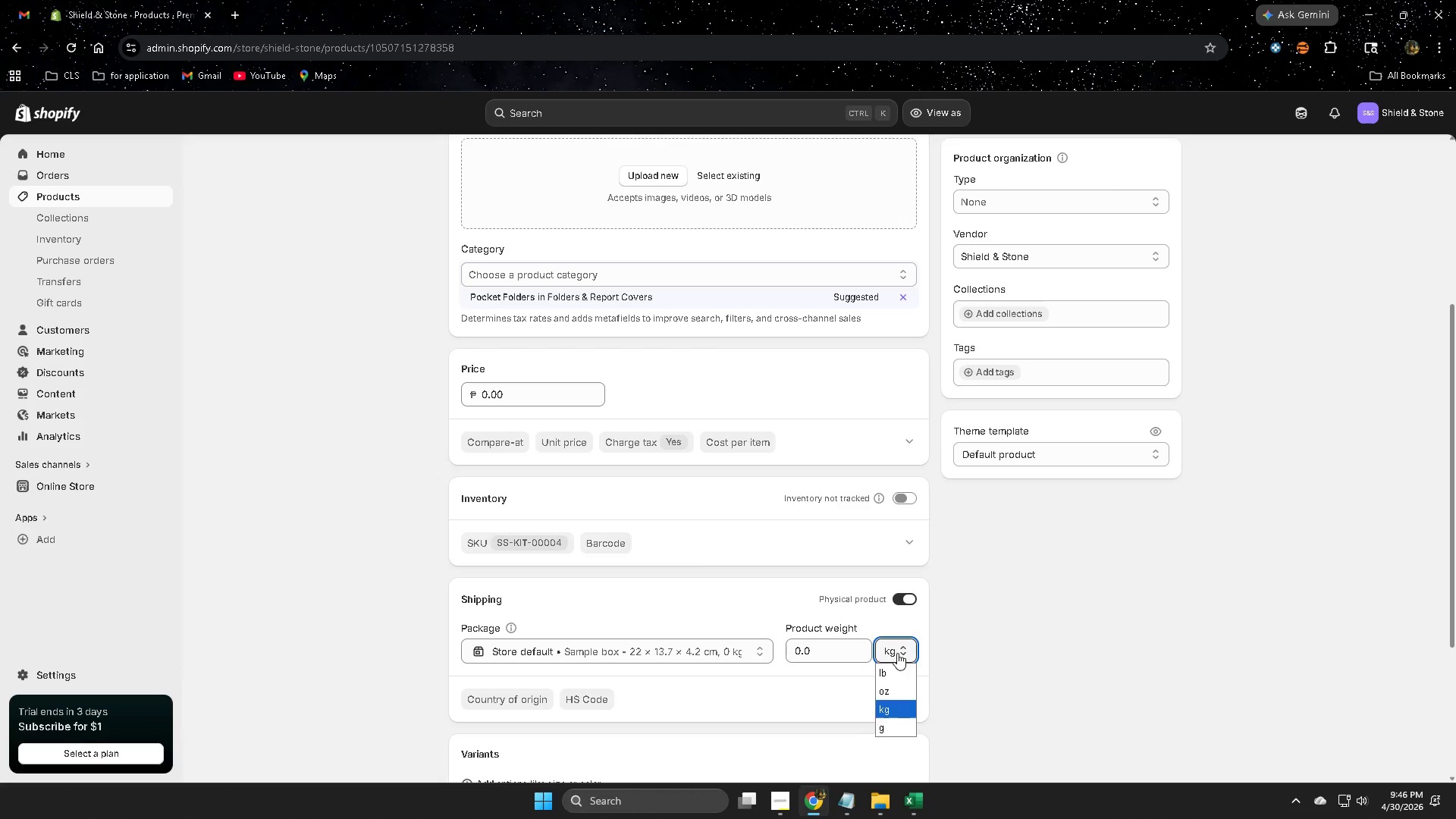 
double_click([892, 669])
 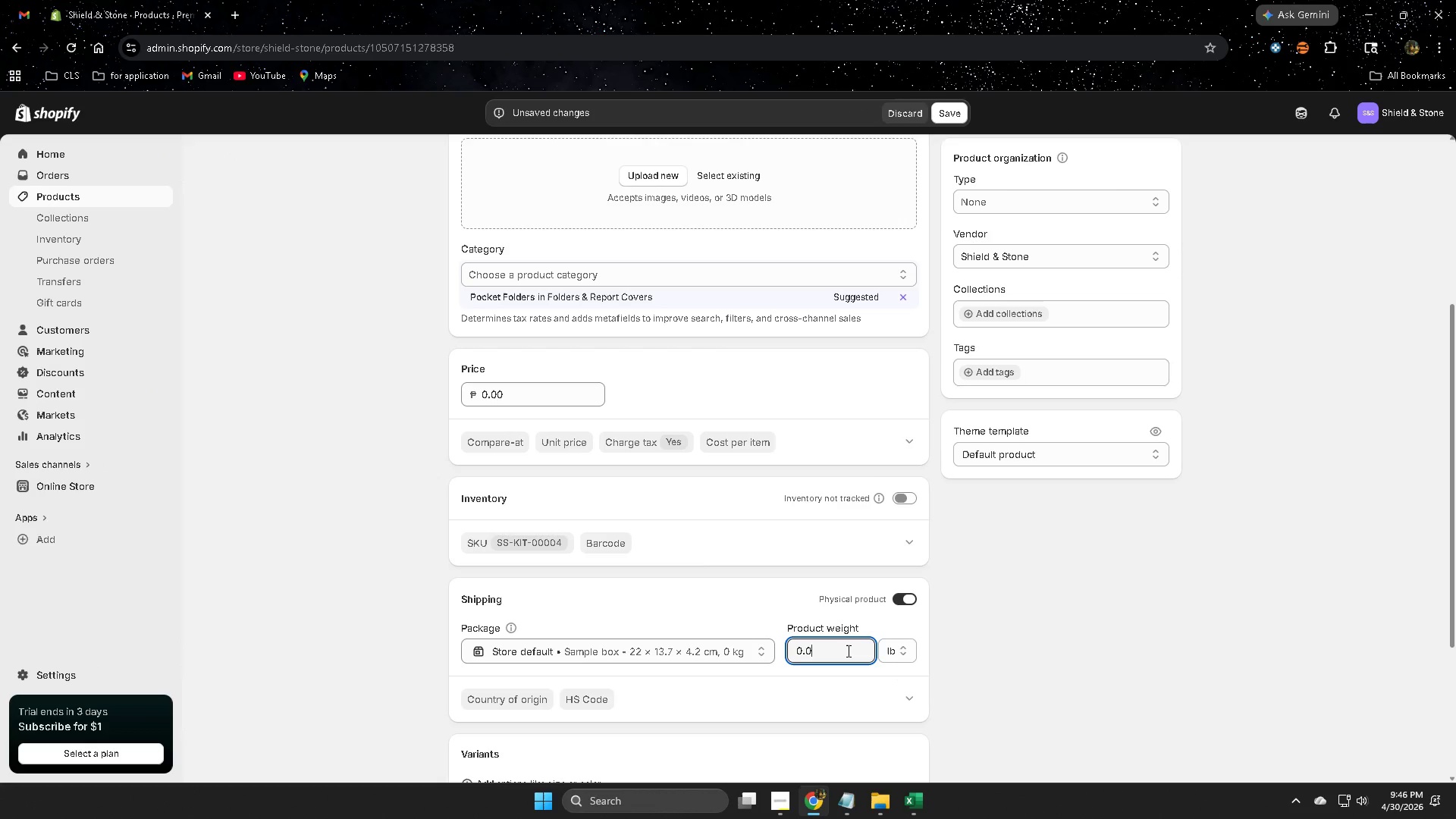 
double_click([846, 651])
 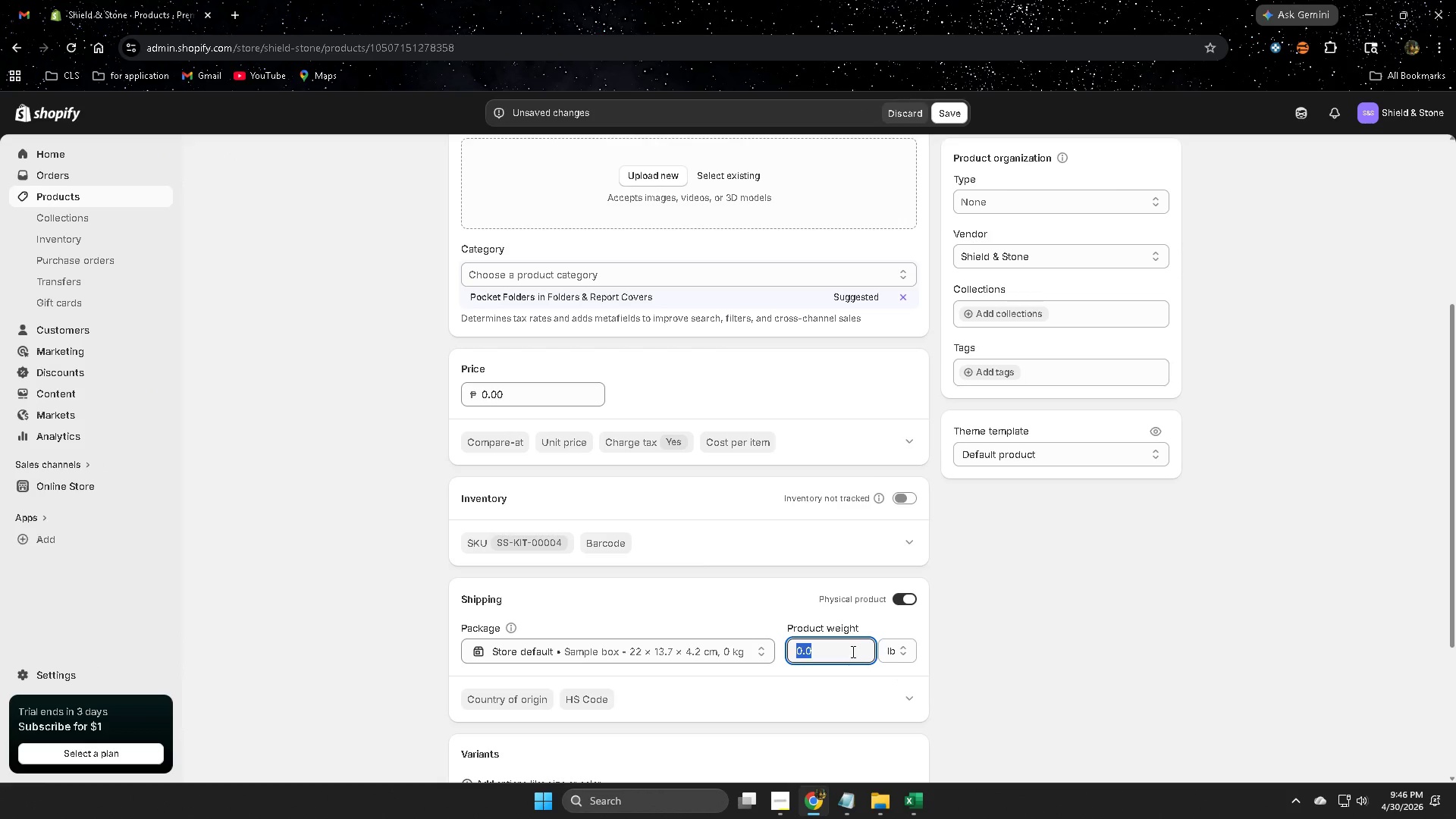 
key(Control+V)
 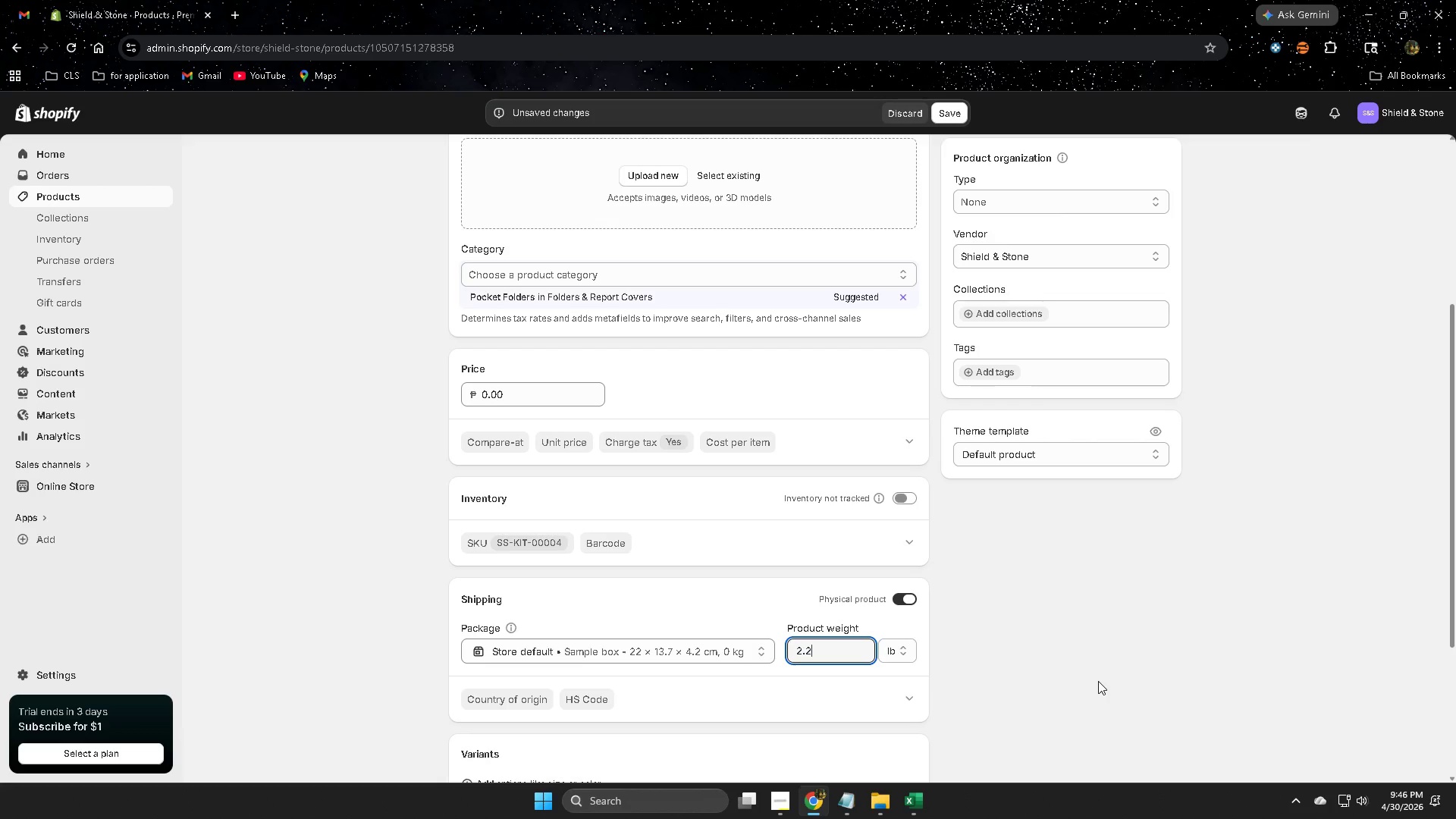 
wait(5.86)
 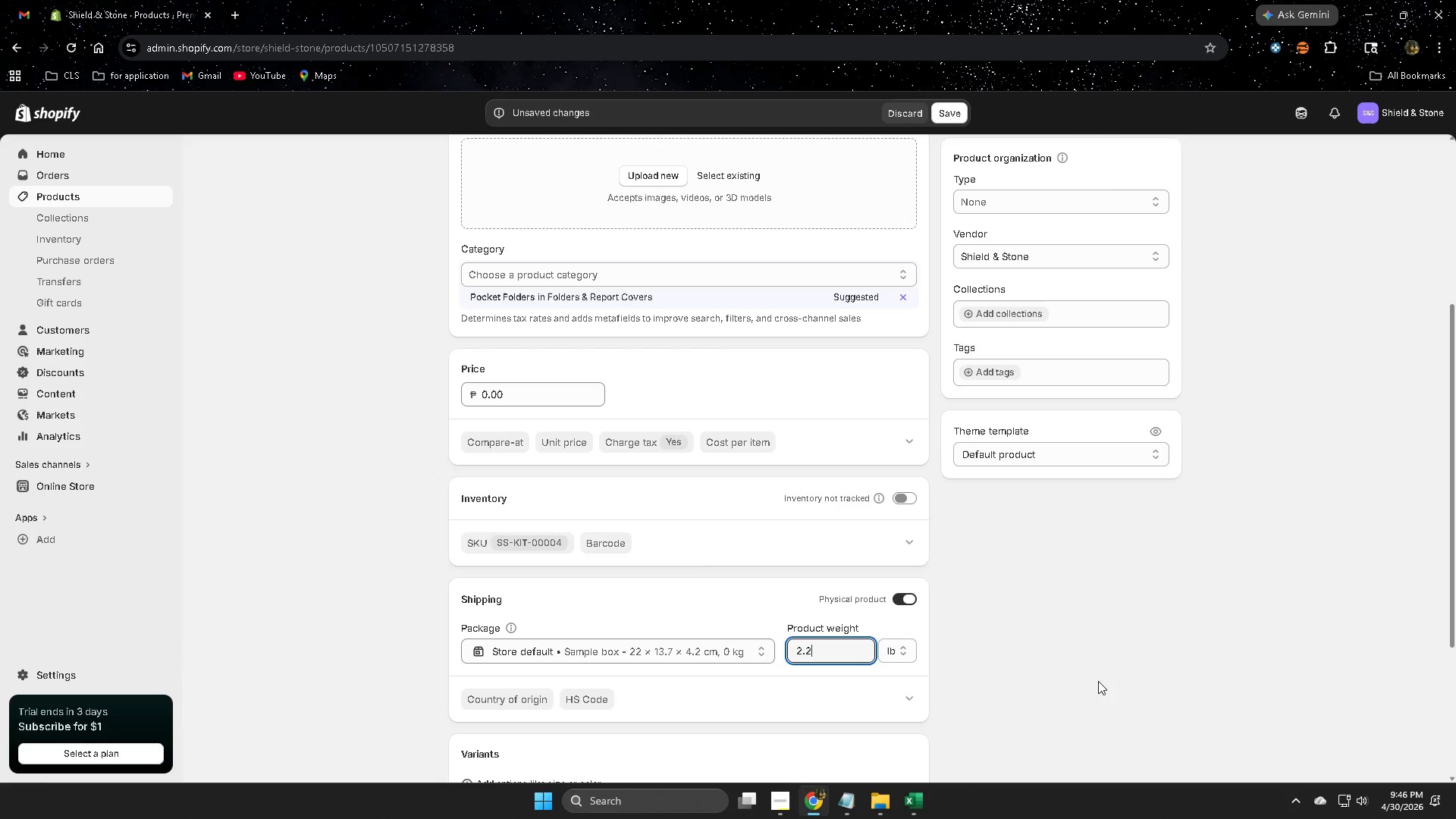 
left_click([965, 115])
 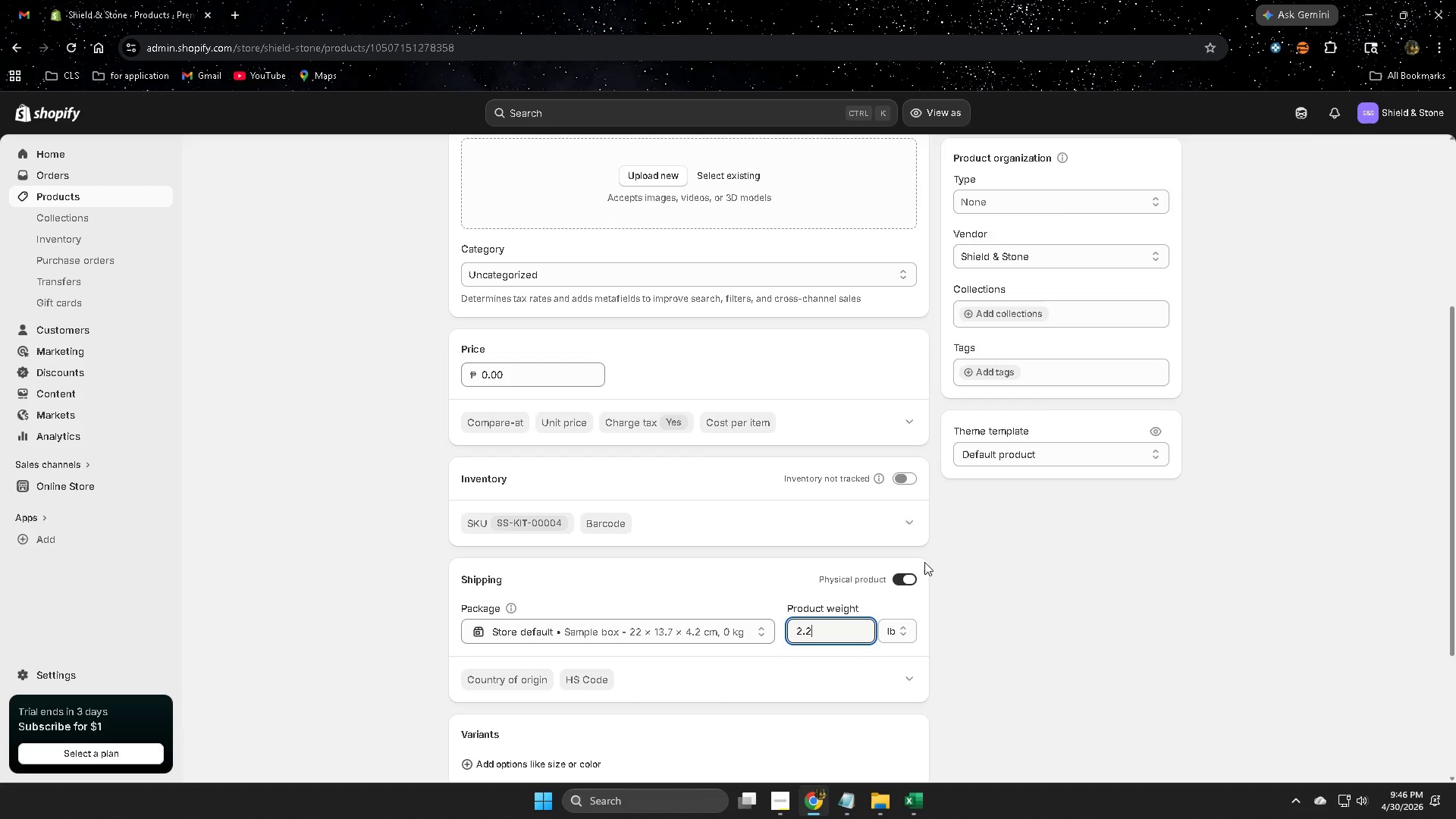 
wait(14.0)
 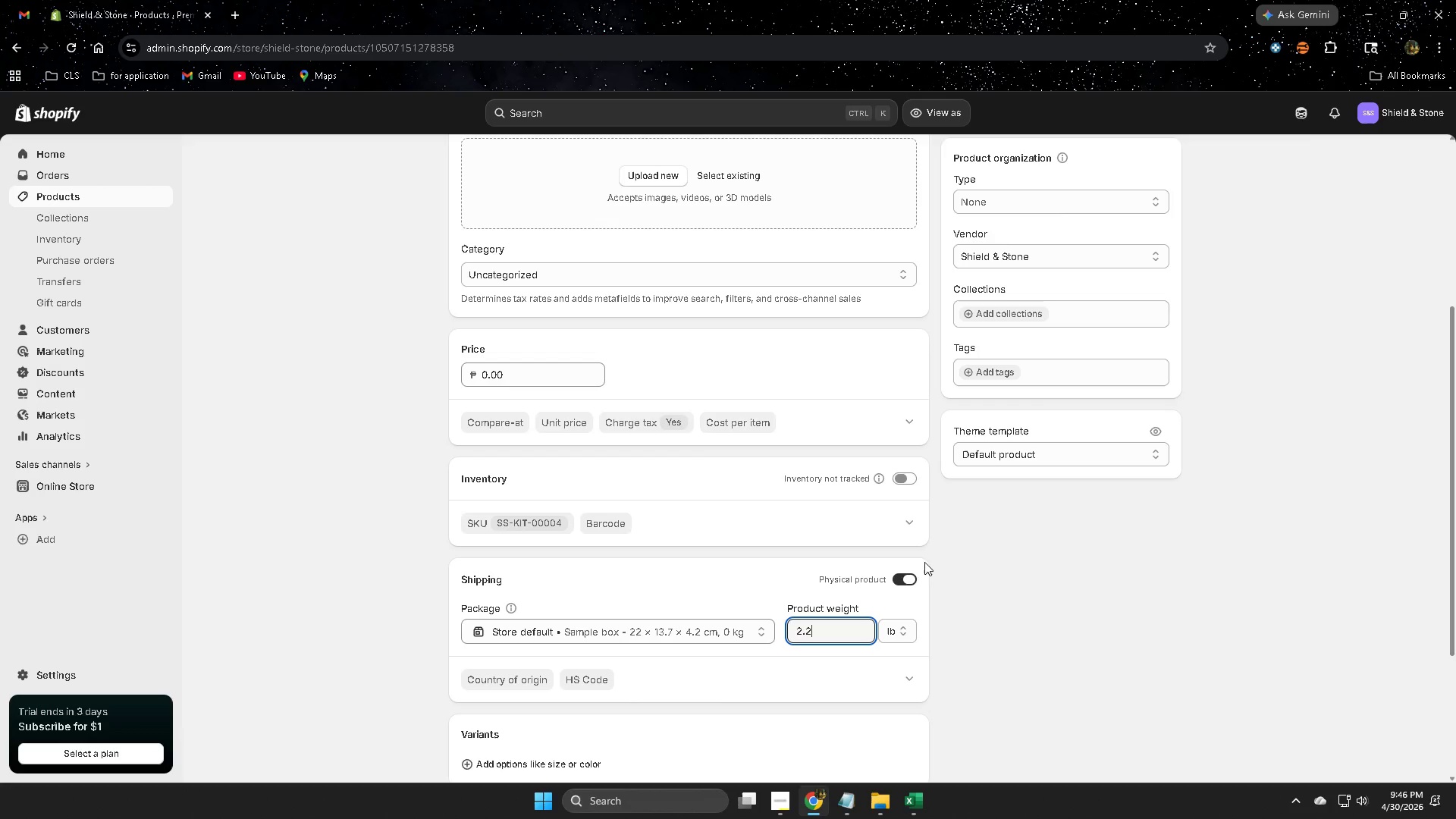 
left_click([109, 197])
 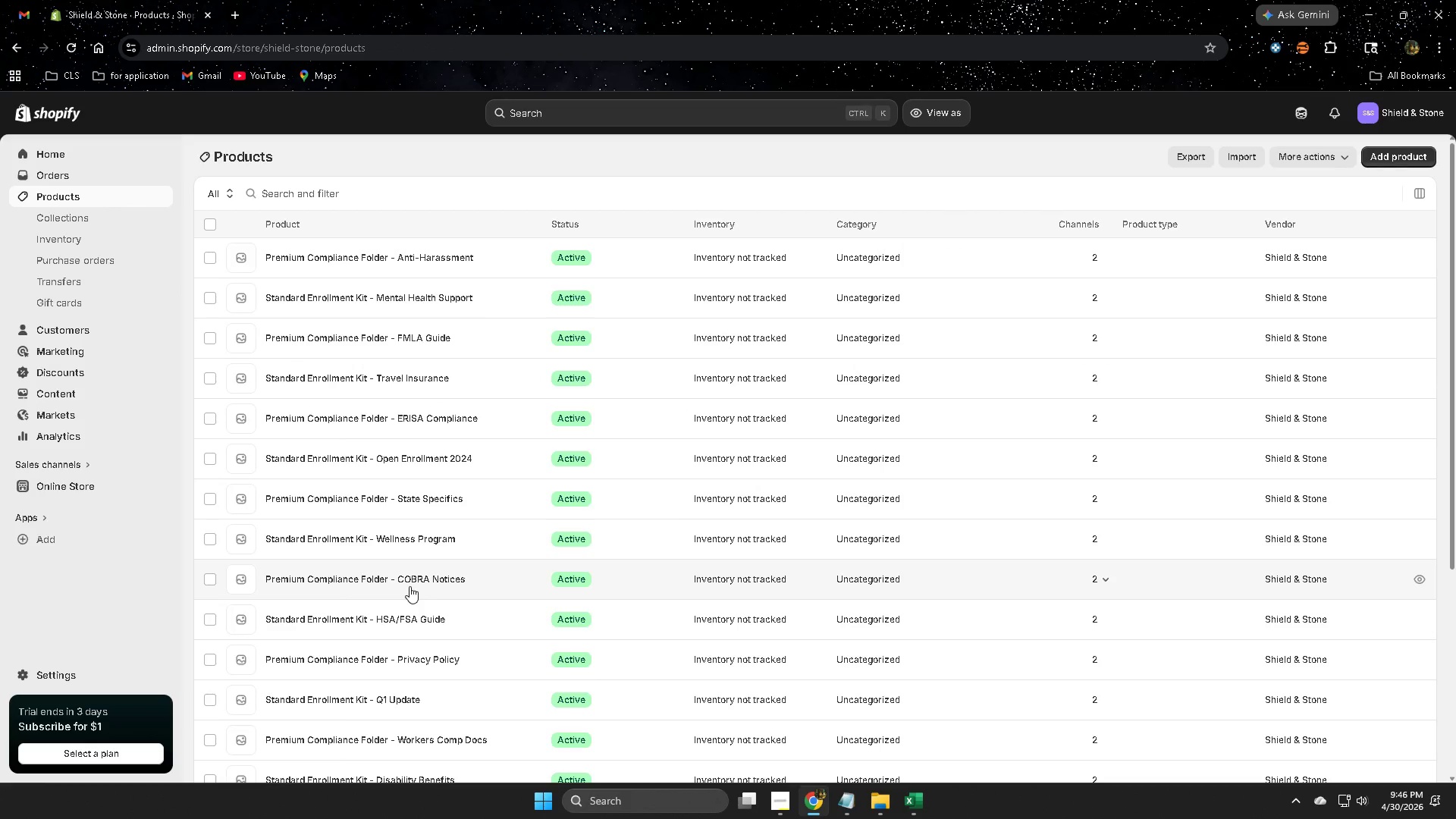 
wait(7.88)
 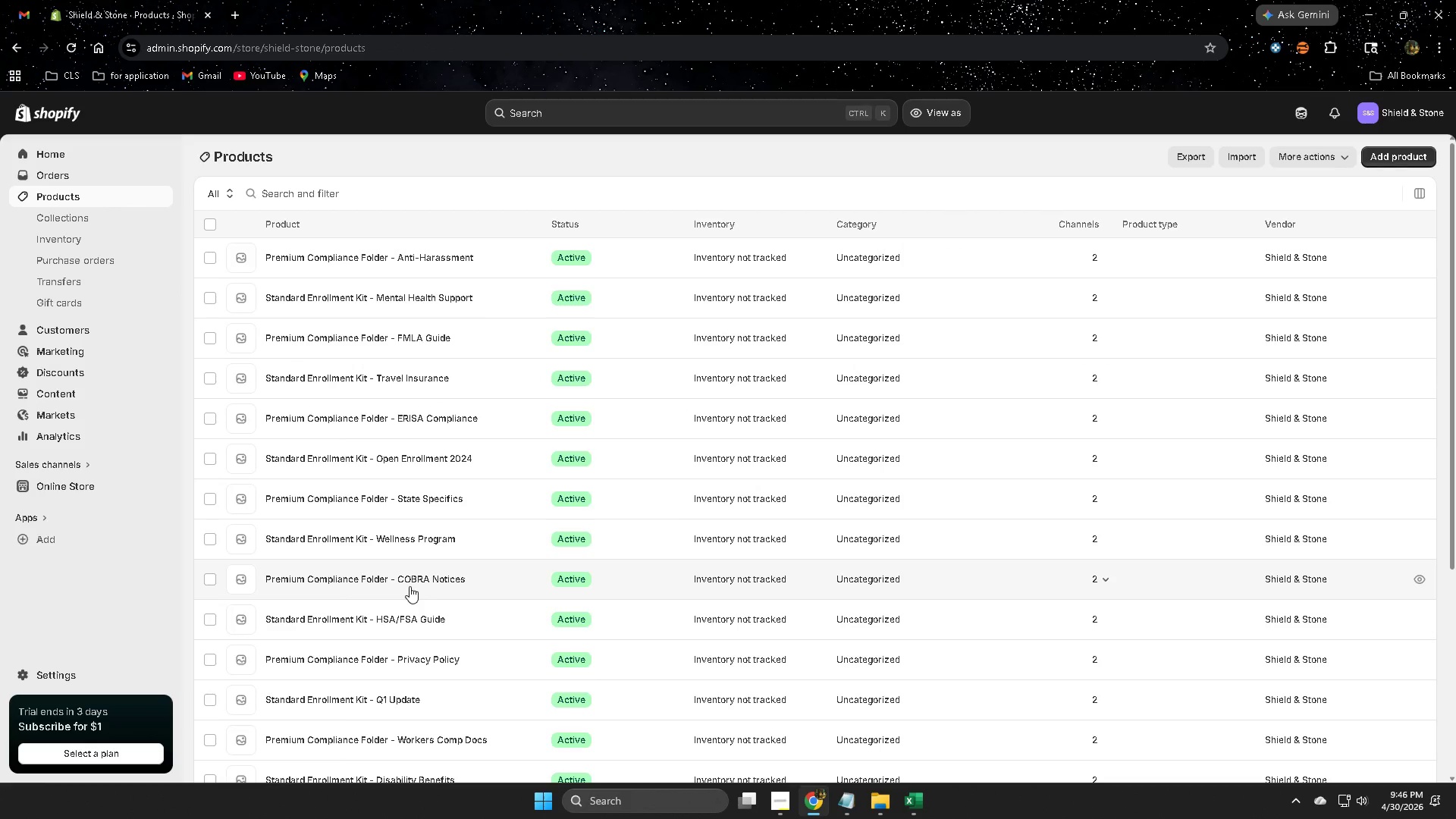 
scroll: coordinate [507, 743], scroll_direction: down, amount: 5.0
 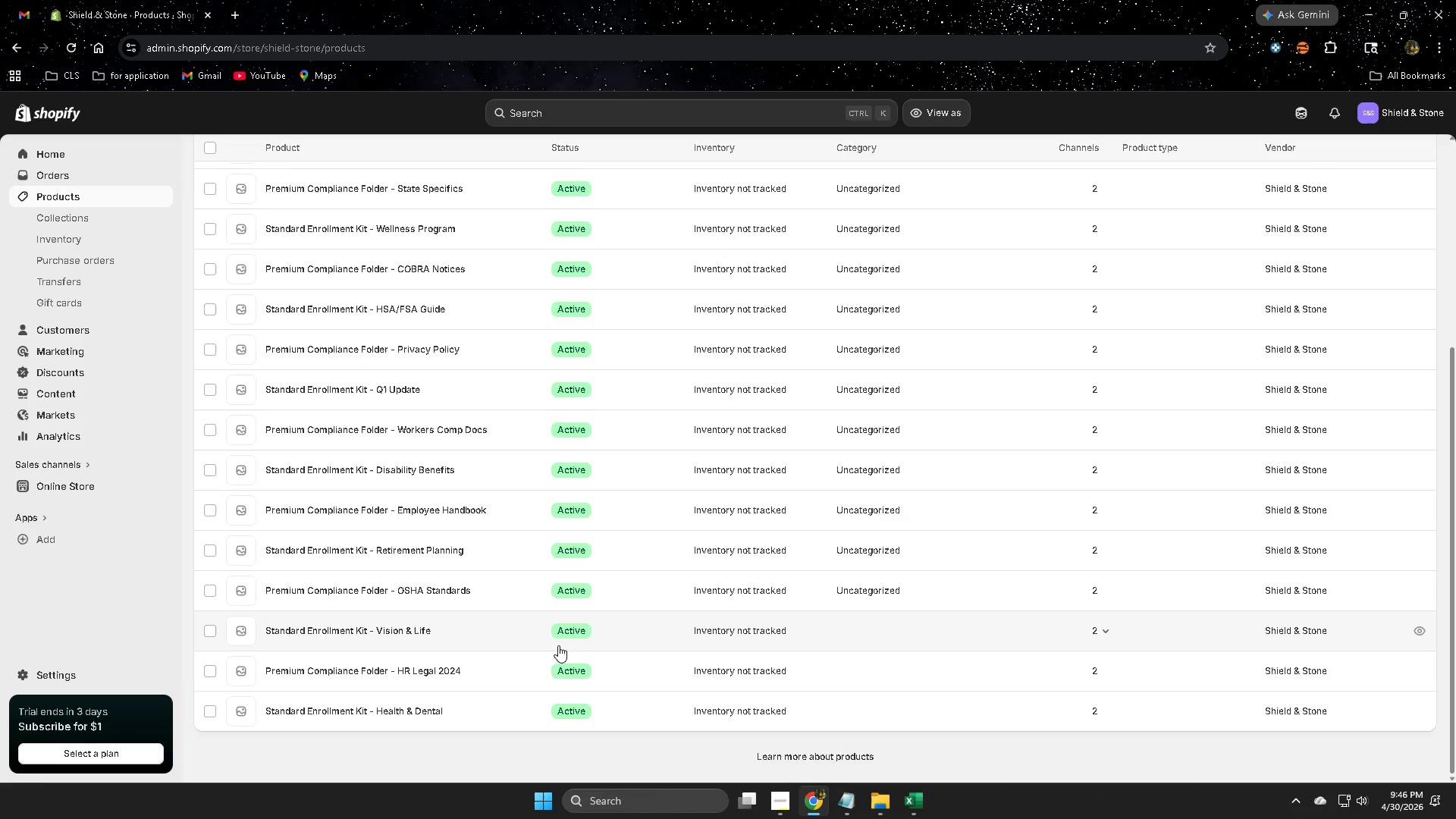 
left_click([521, 639])
 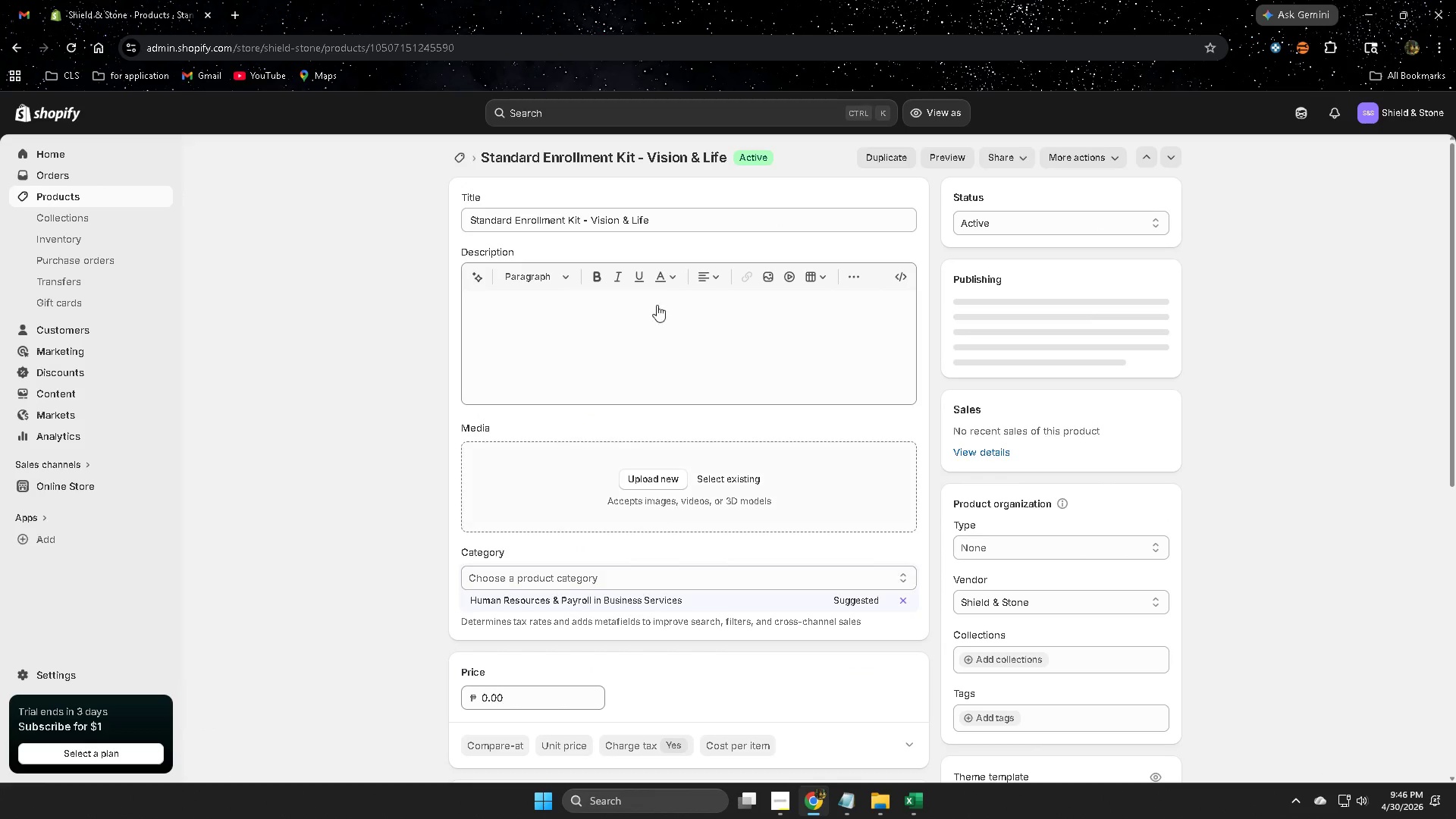 
double_click([664, 219])
 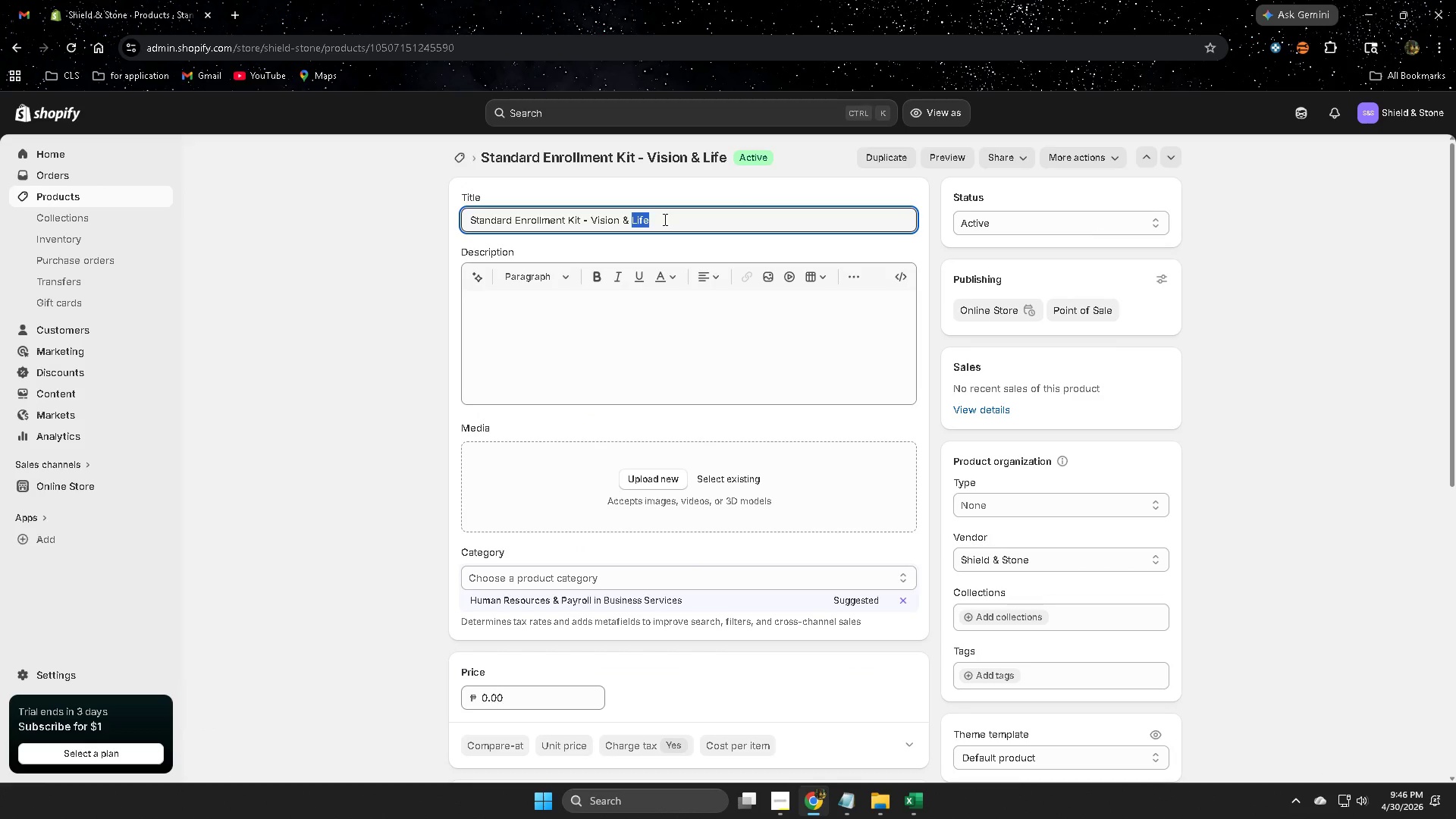 
triple_click([664, 219])
 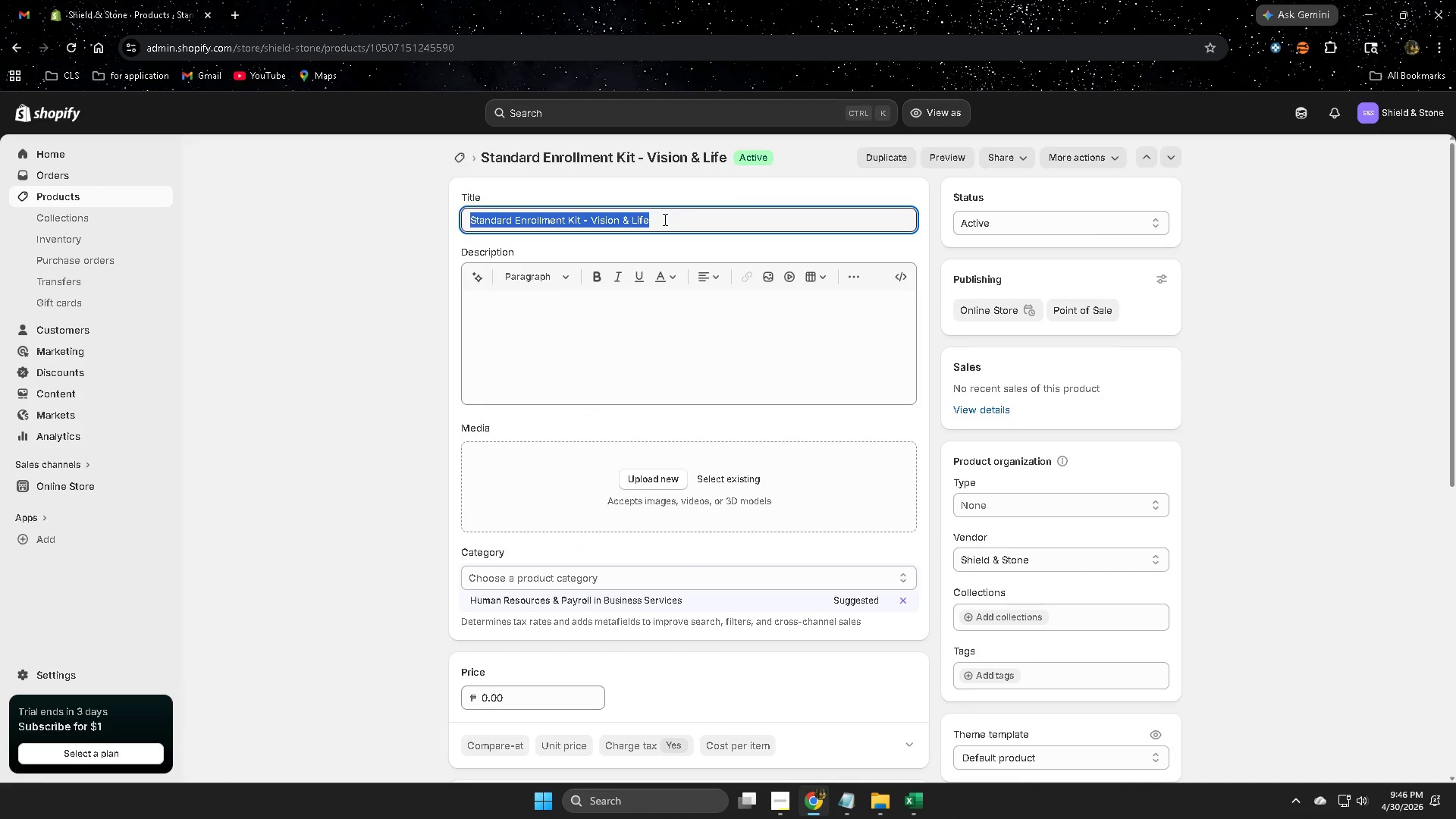 
key(Control+ControlLeft)
 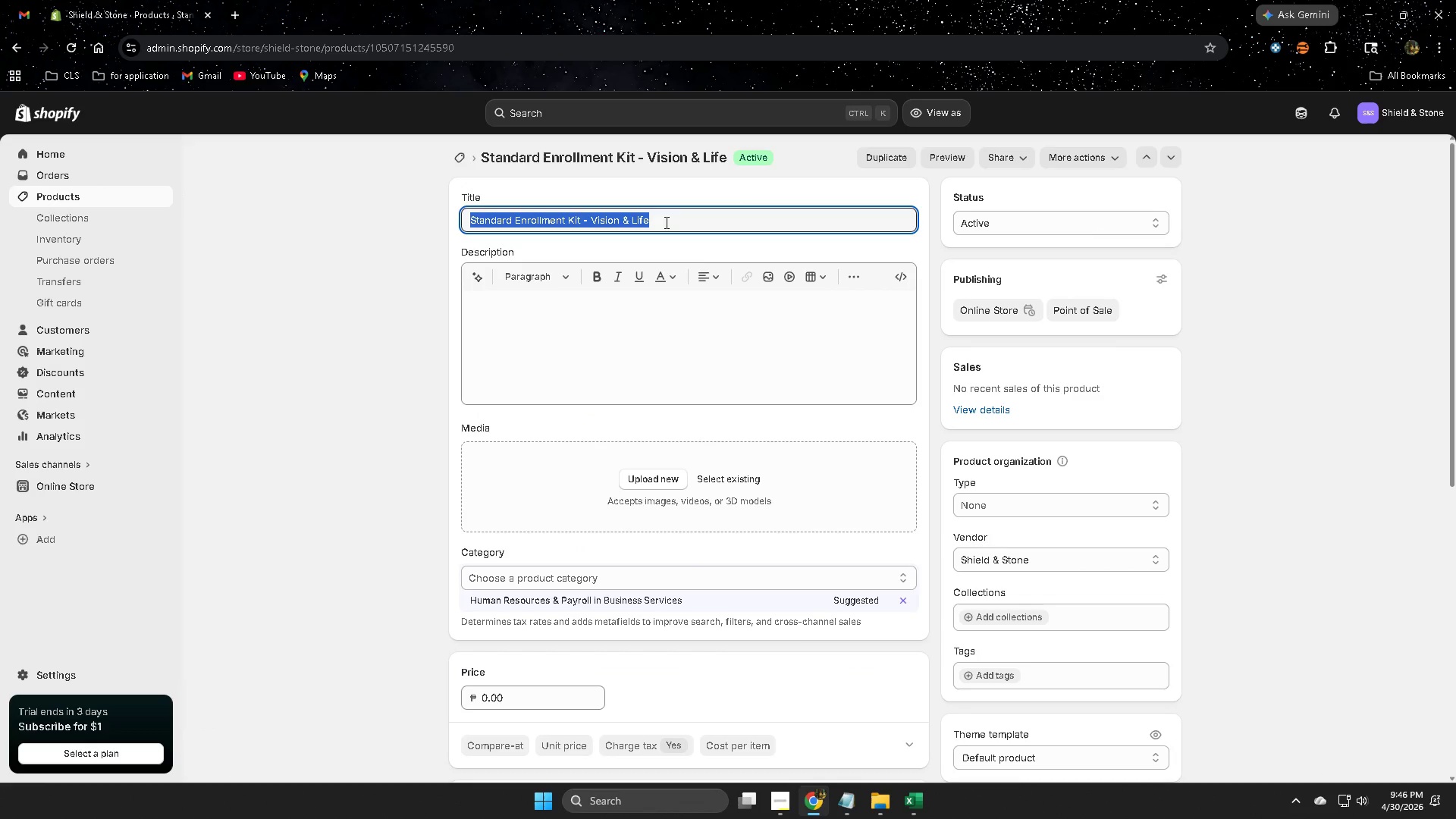 
key(Control+C)
 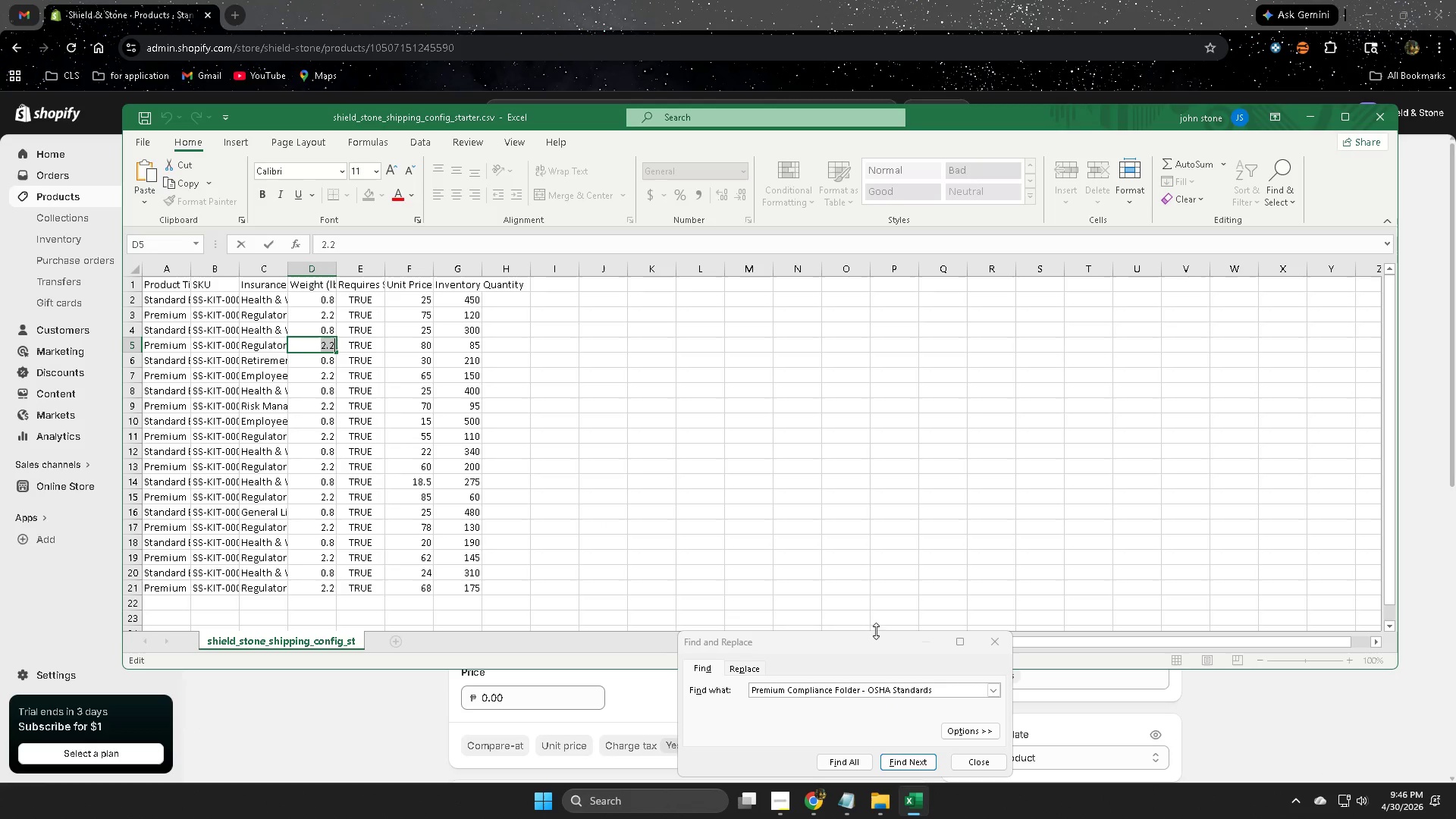 
left_click_drag(start_coordinate=[904, 645], to_coordinate=[861, 407])
 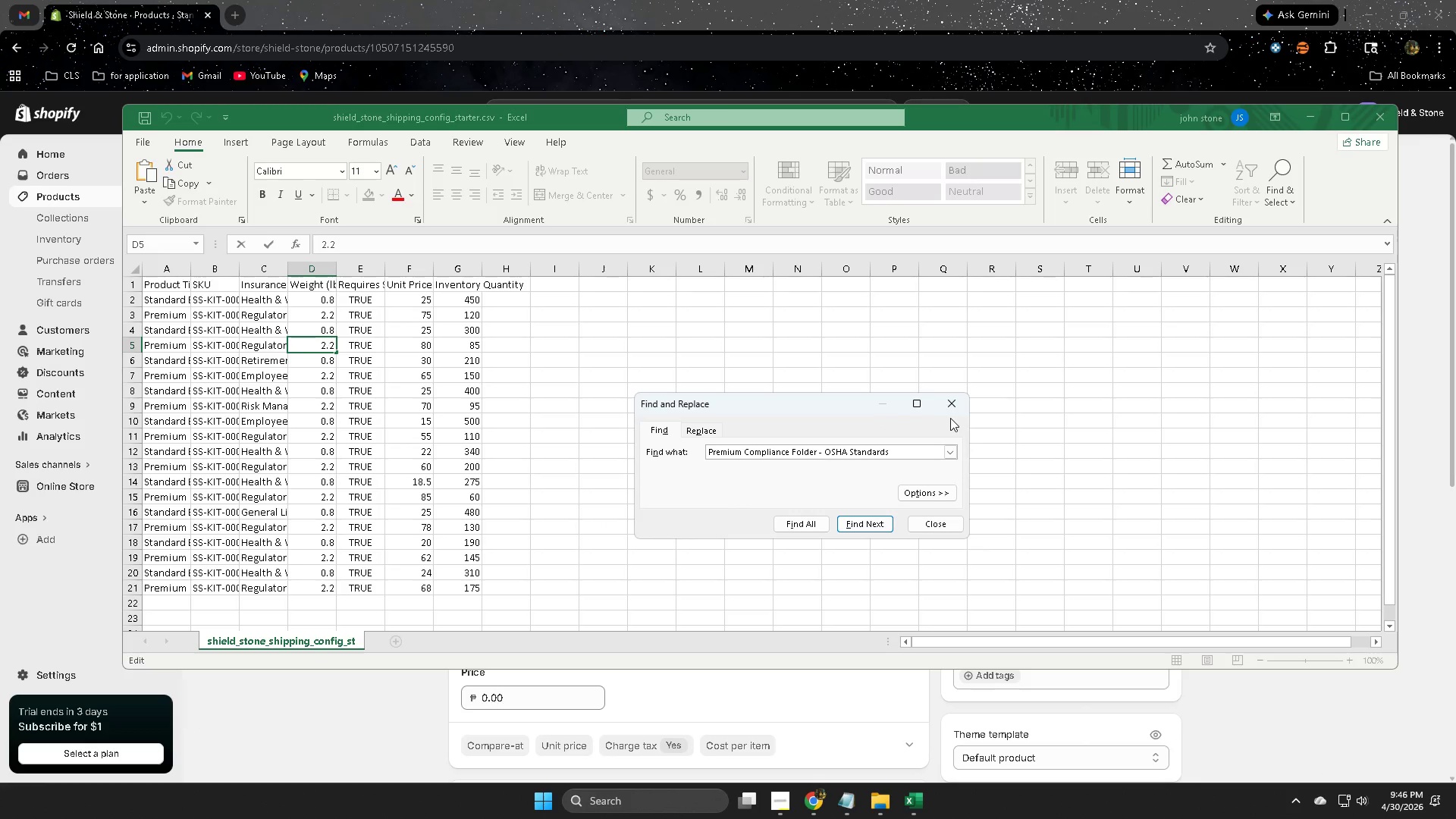 
left_click([951, 406])
 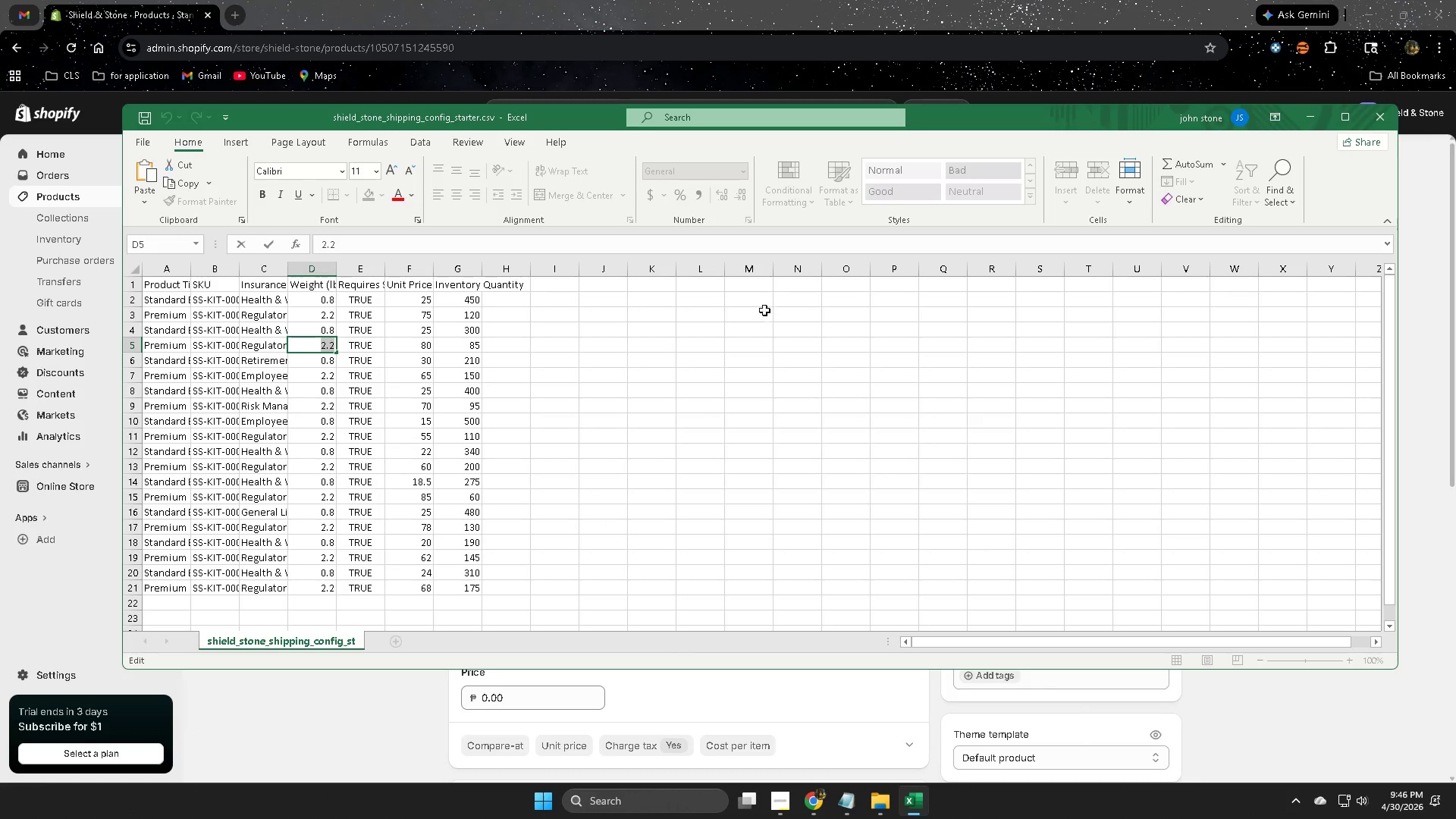 
left_click([753, 300])
 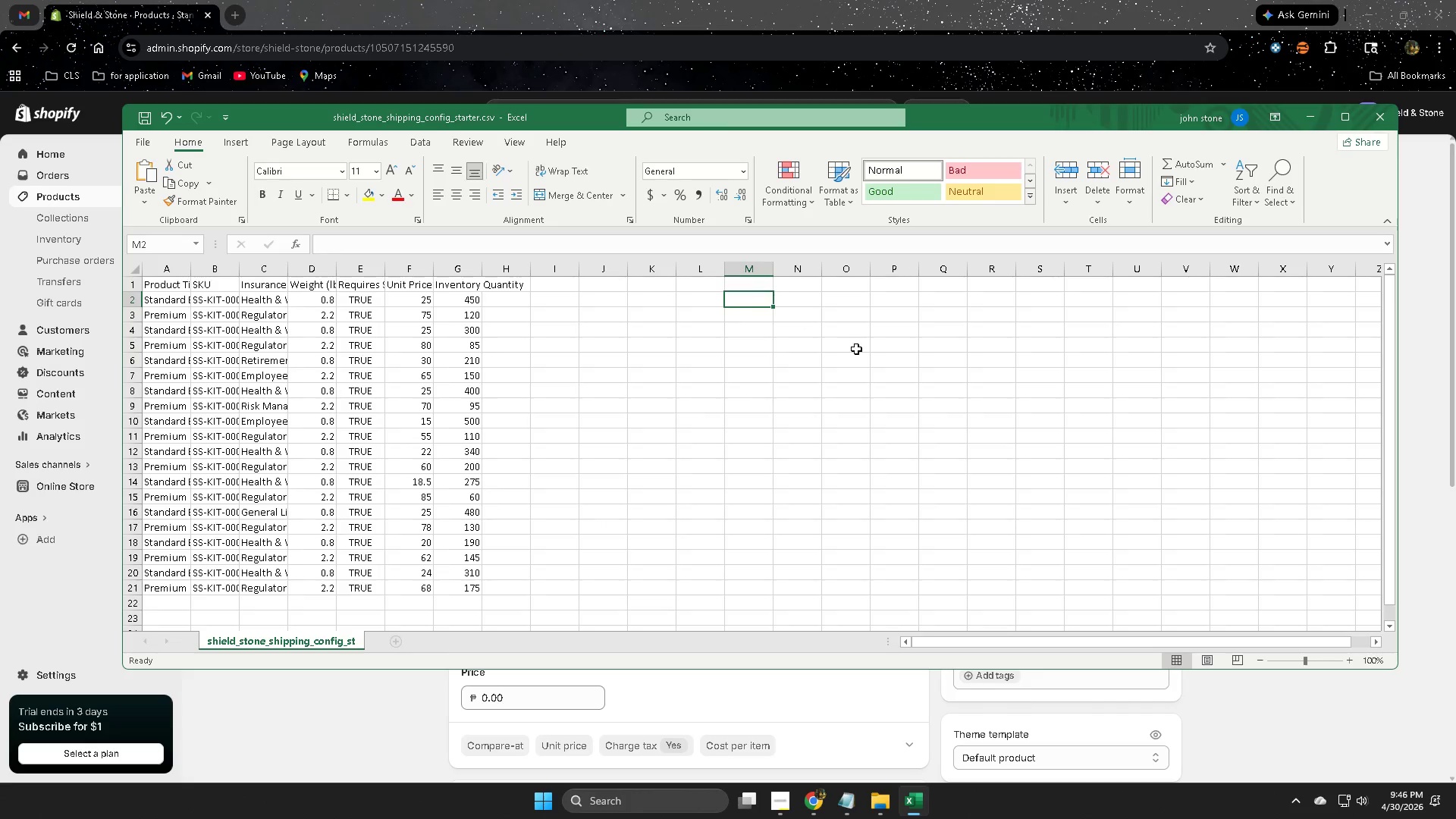 
key(Control+F)
 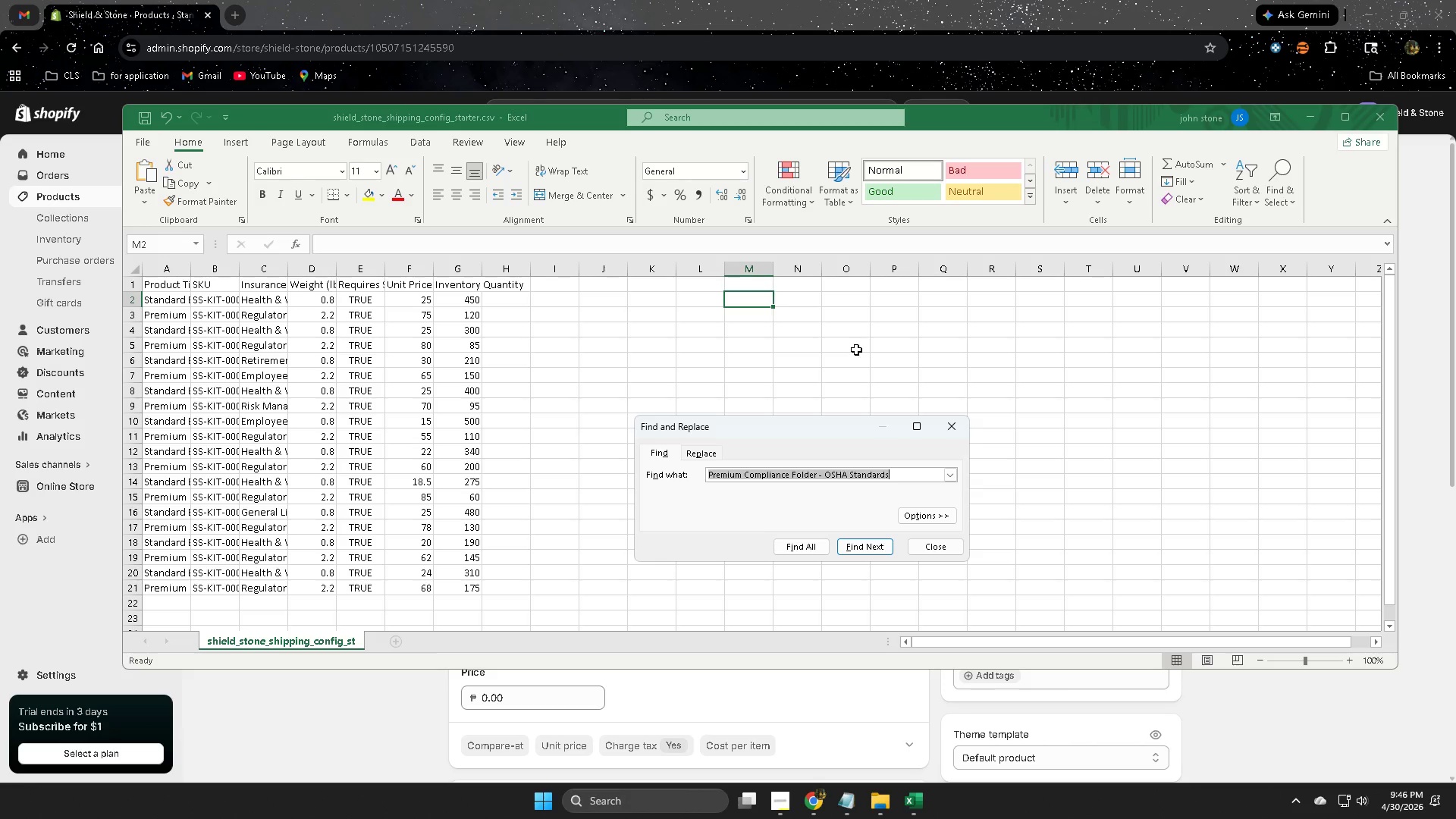 
key(Control+V)
 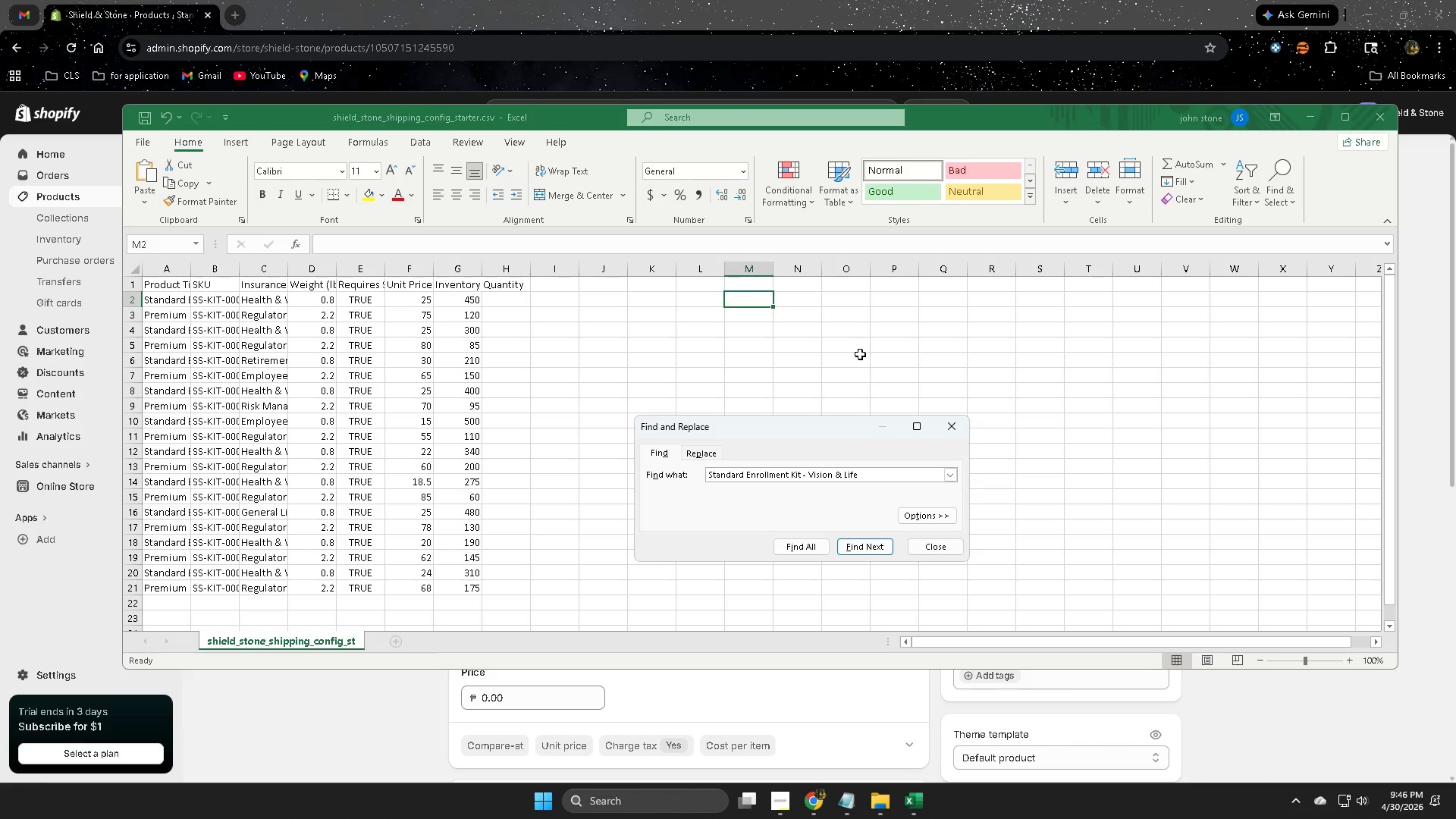 
key(Enter)
 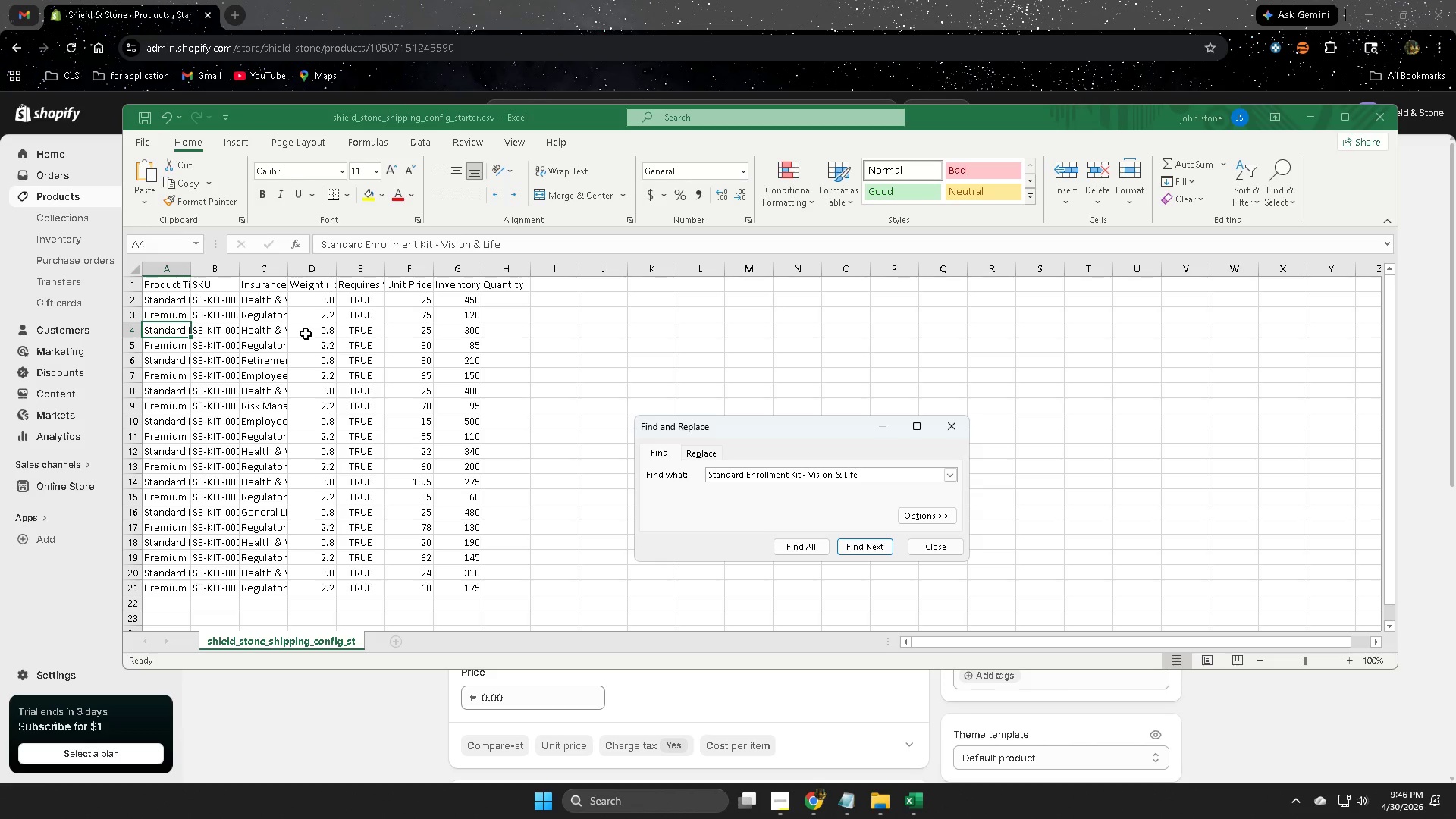 
double_click([313, 331])
 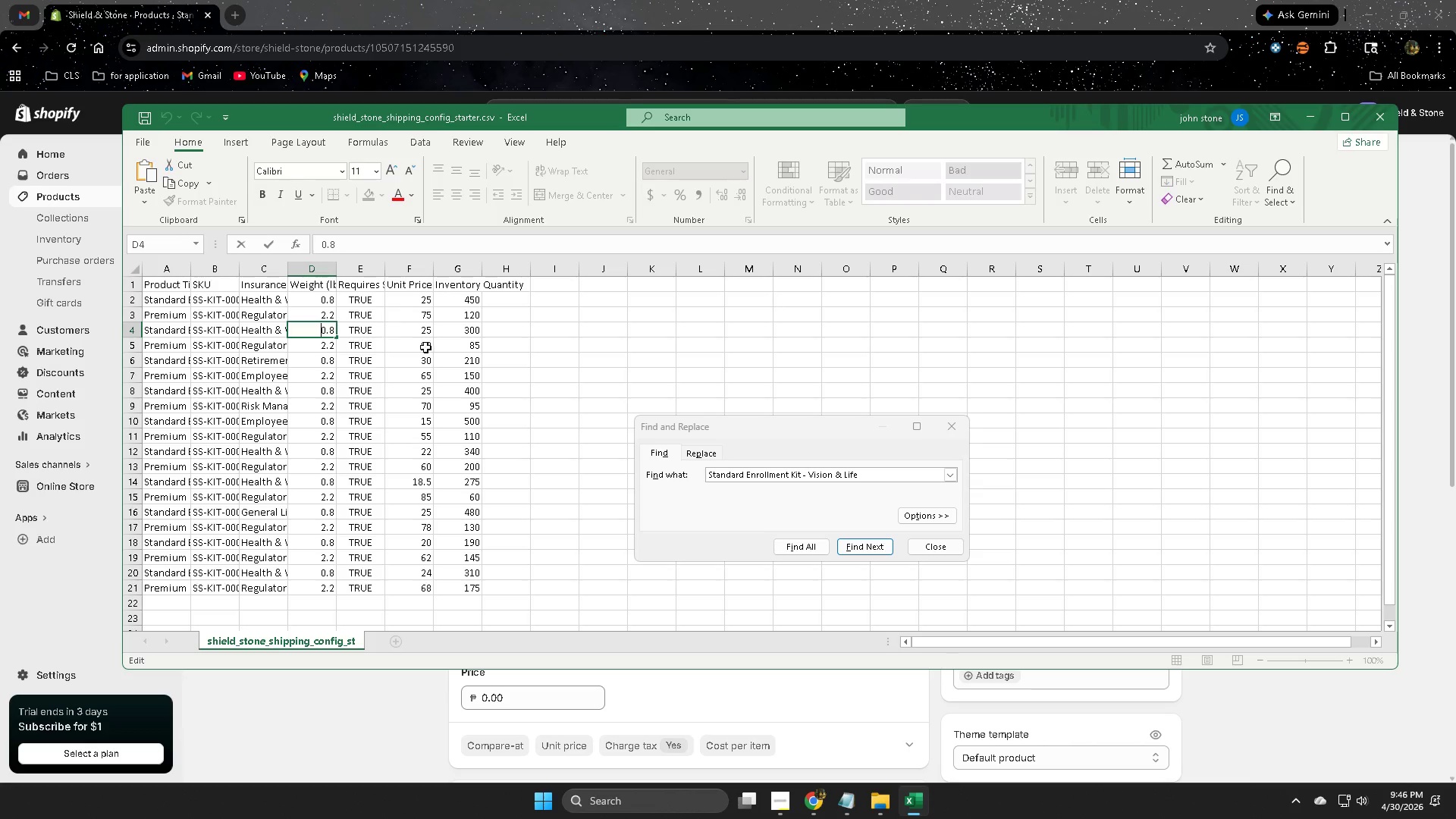 
key(Control+A)
 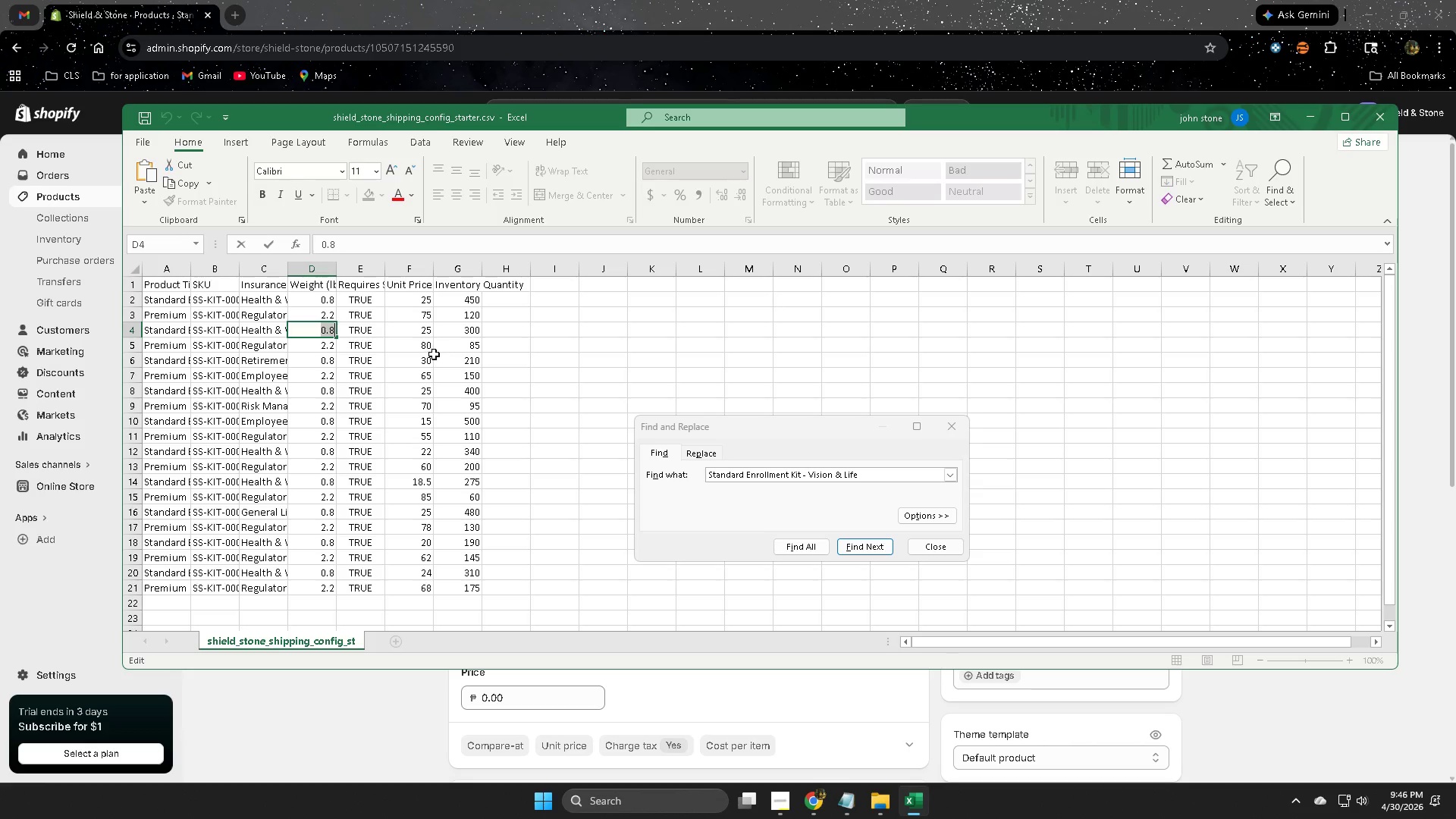 
key(Control+C)
 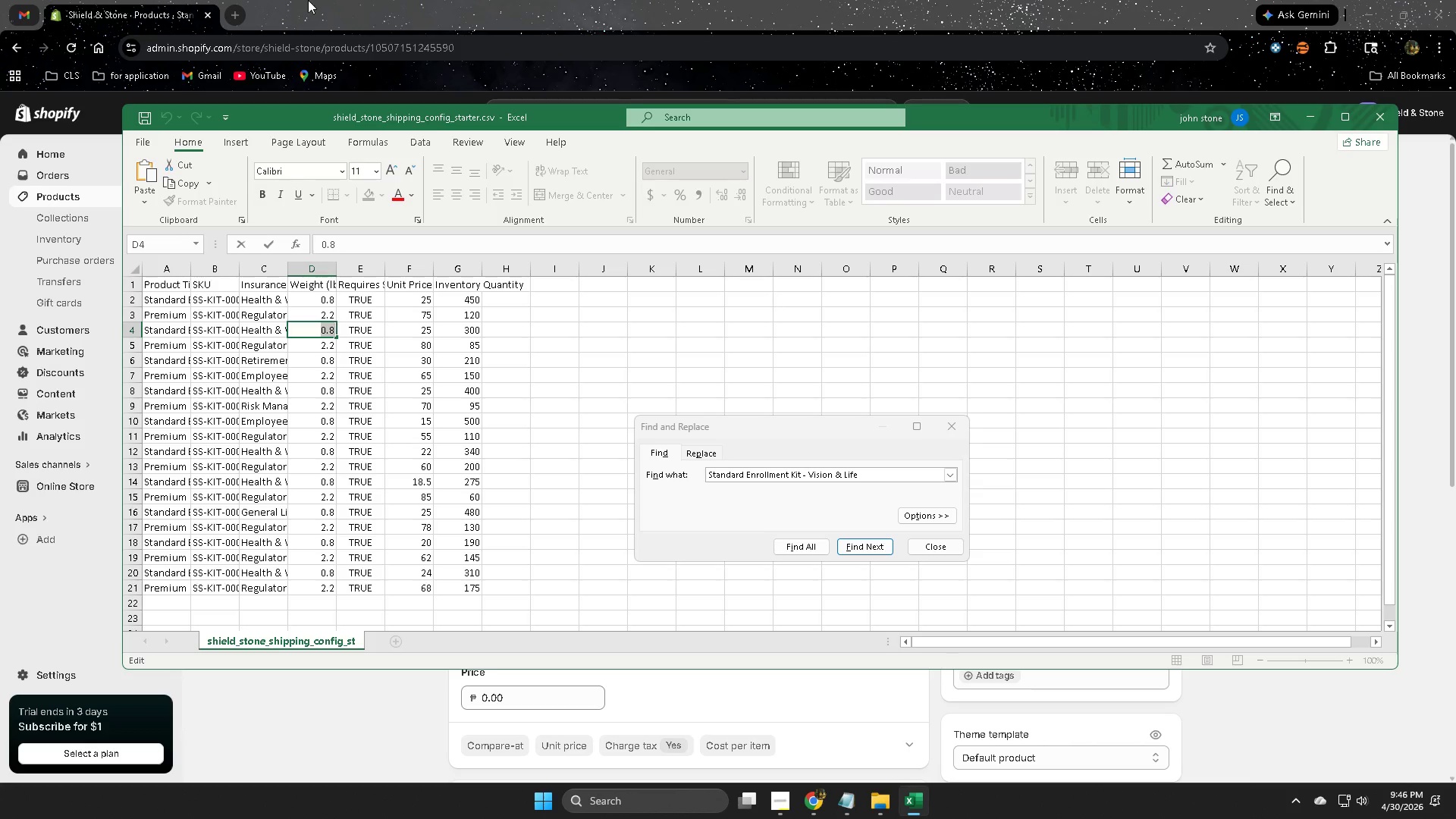 
left_click([309, 0])
 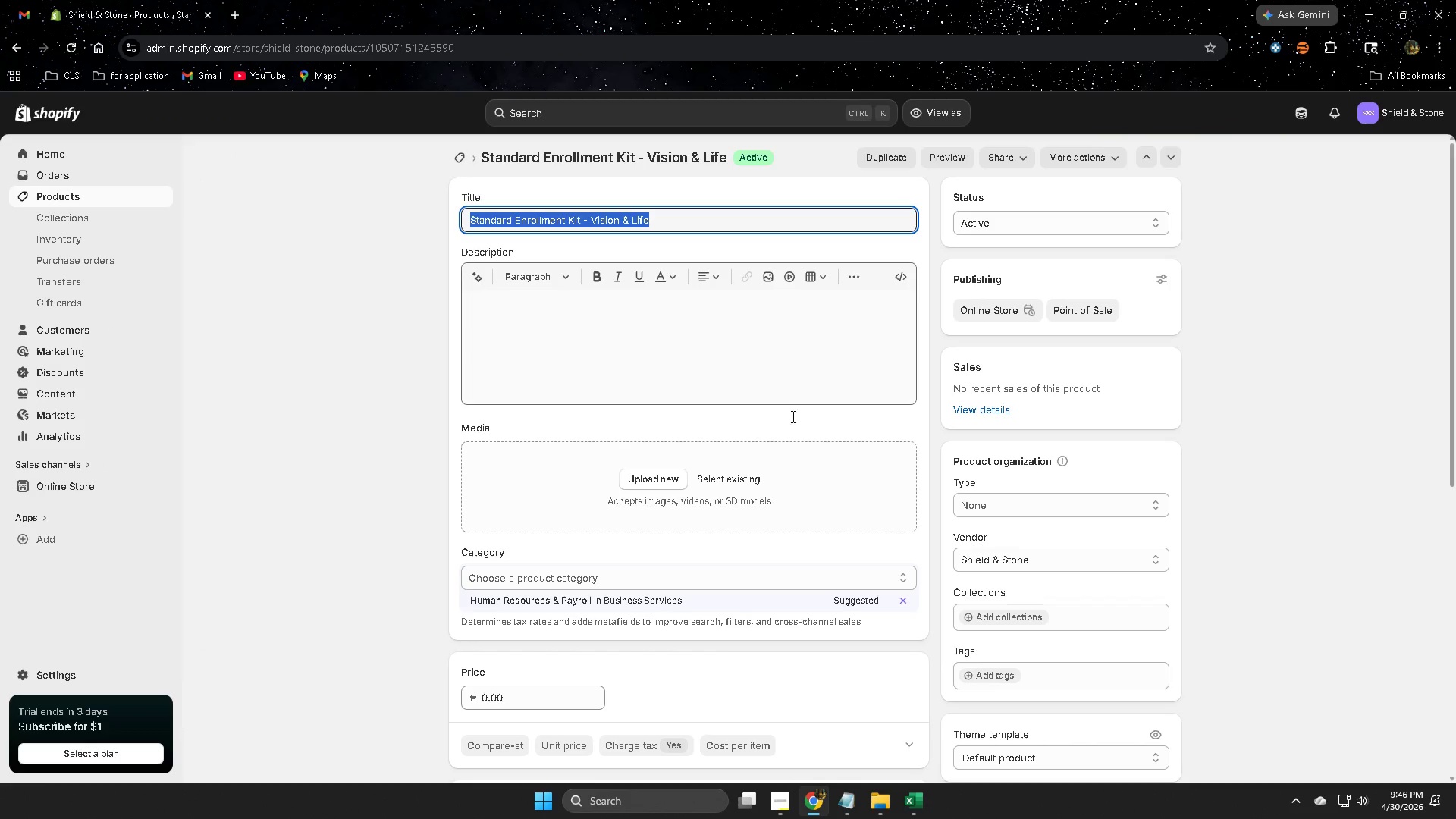 
scroll: coordinate [479, 653], scroll_direction: down, amount: 3.0
 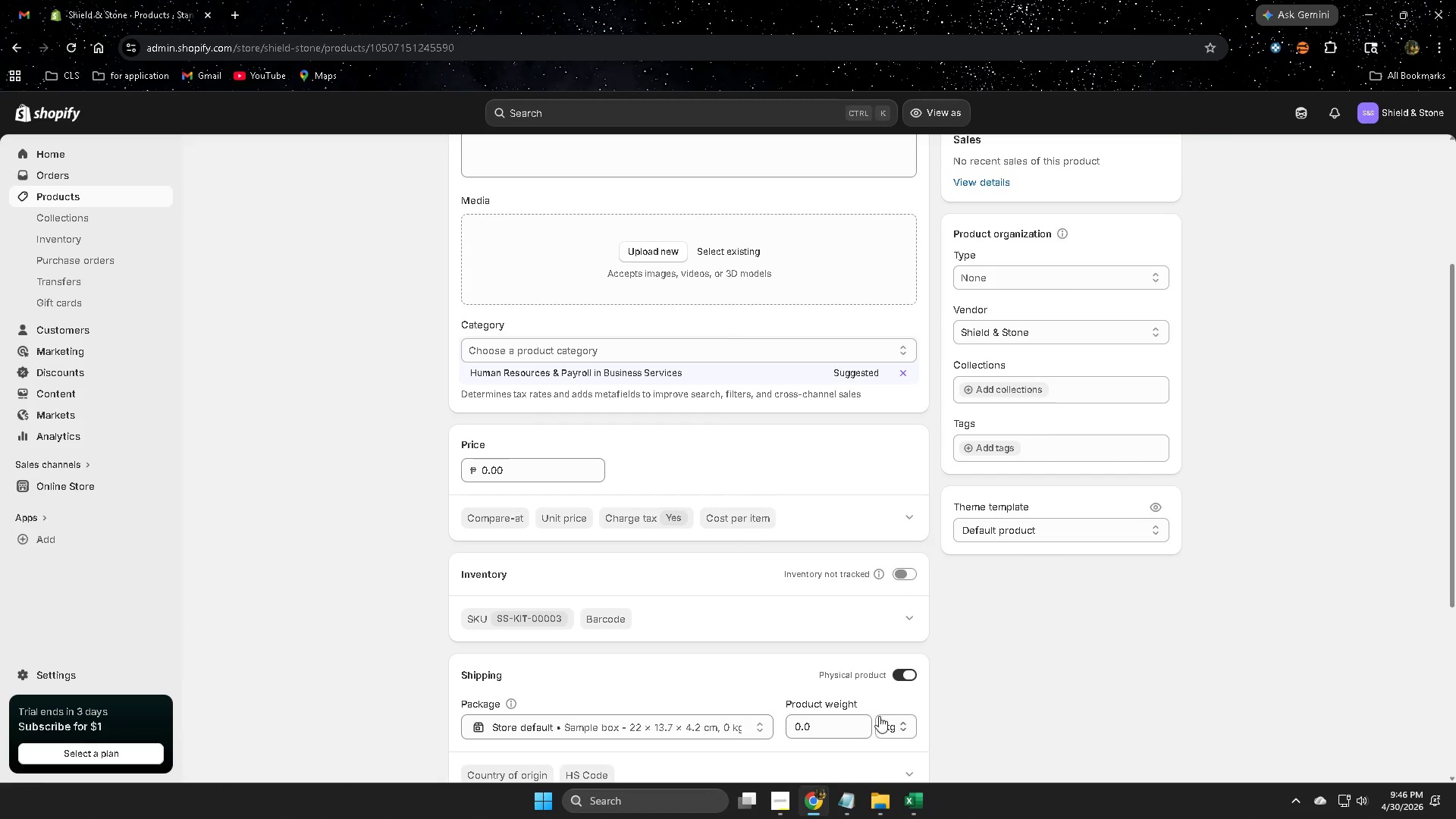 
left_click([893, 723])
 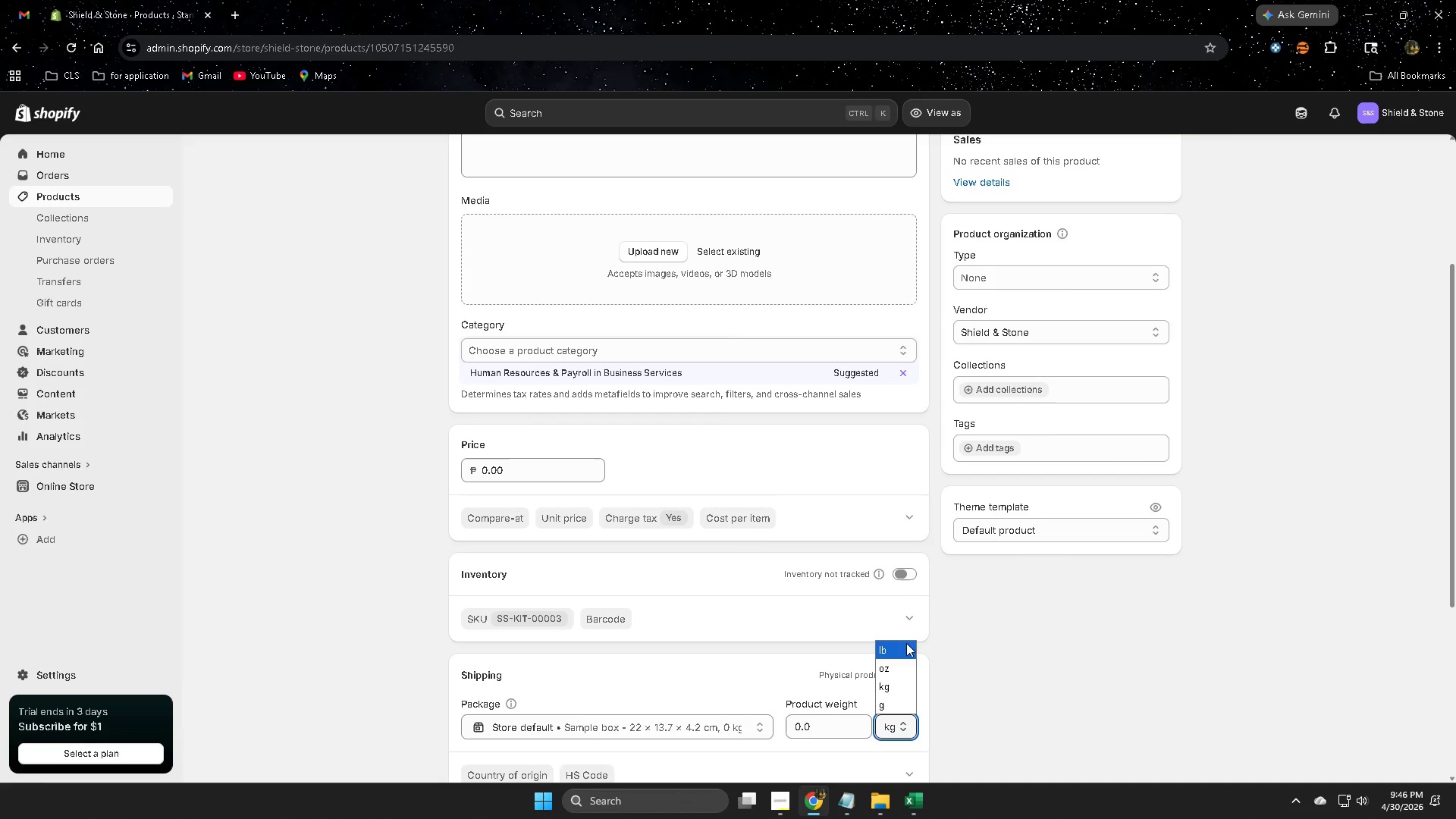 
left_click([905, 644])
 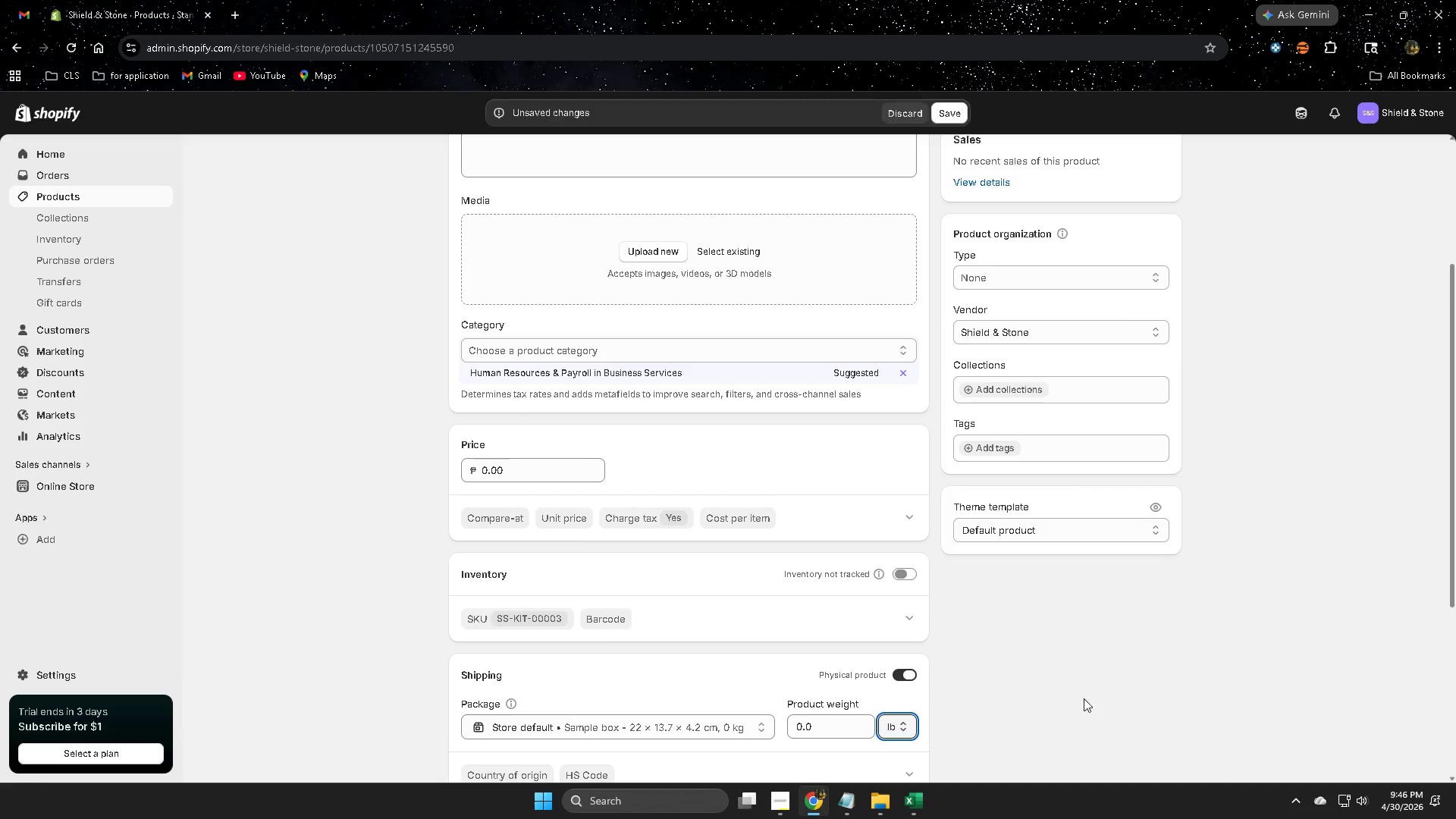 
scroll: coordinate [1091, 688], scroll_direction: down, amount: 1.0
 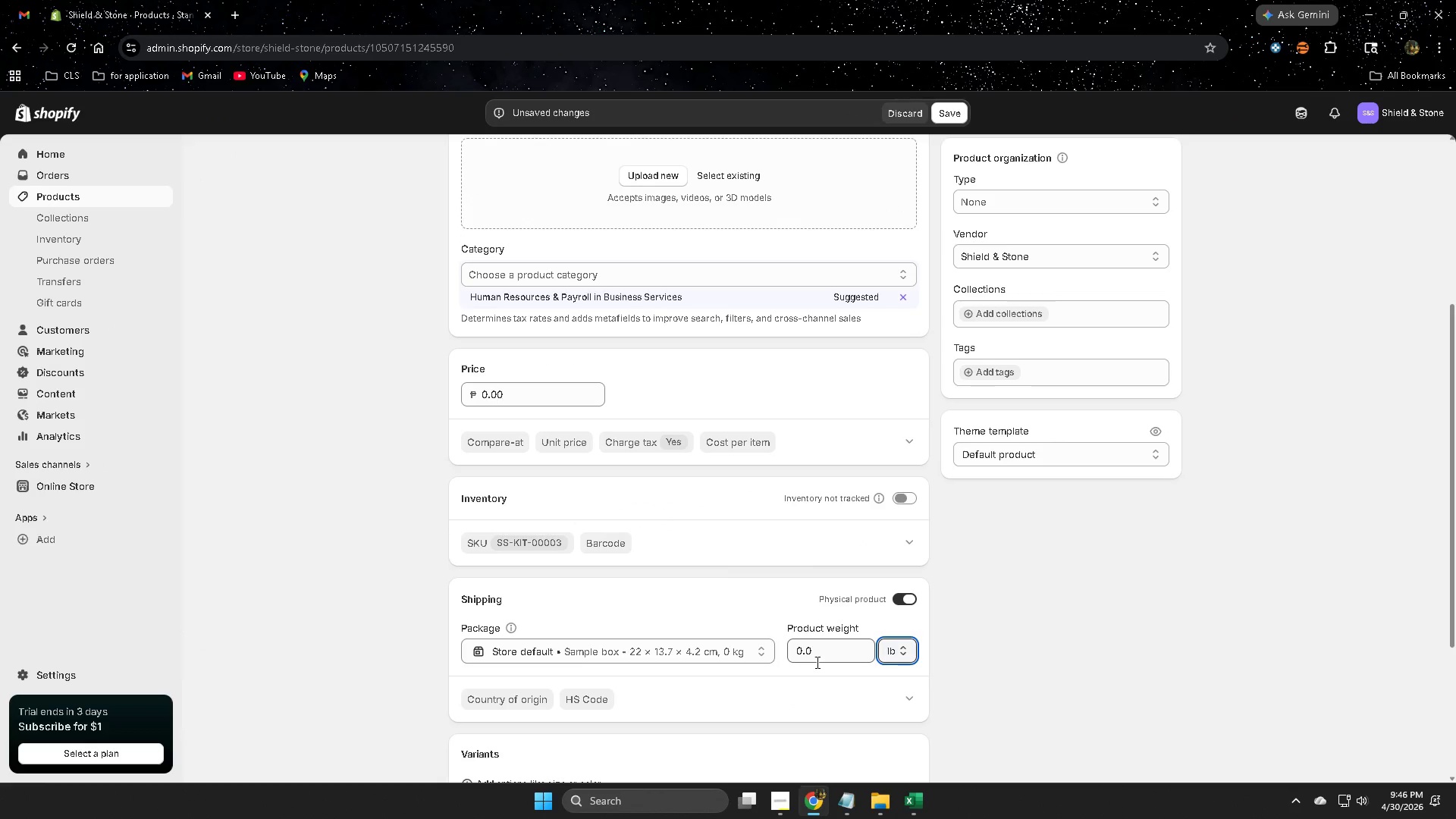 
double_click([828, 660])
 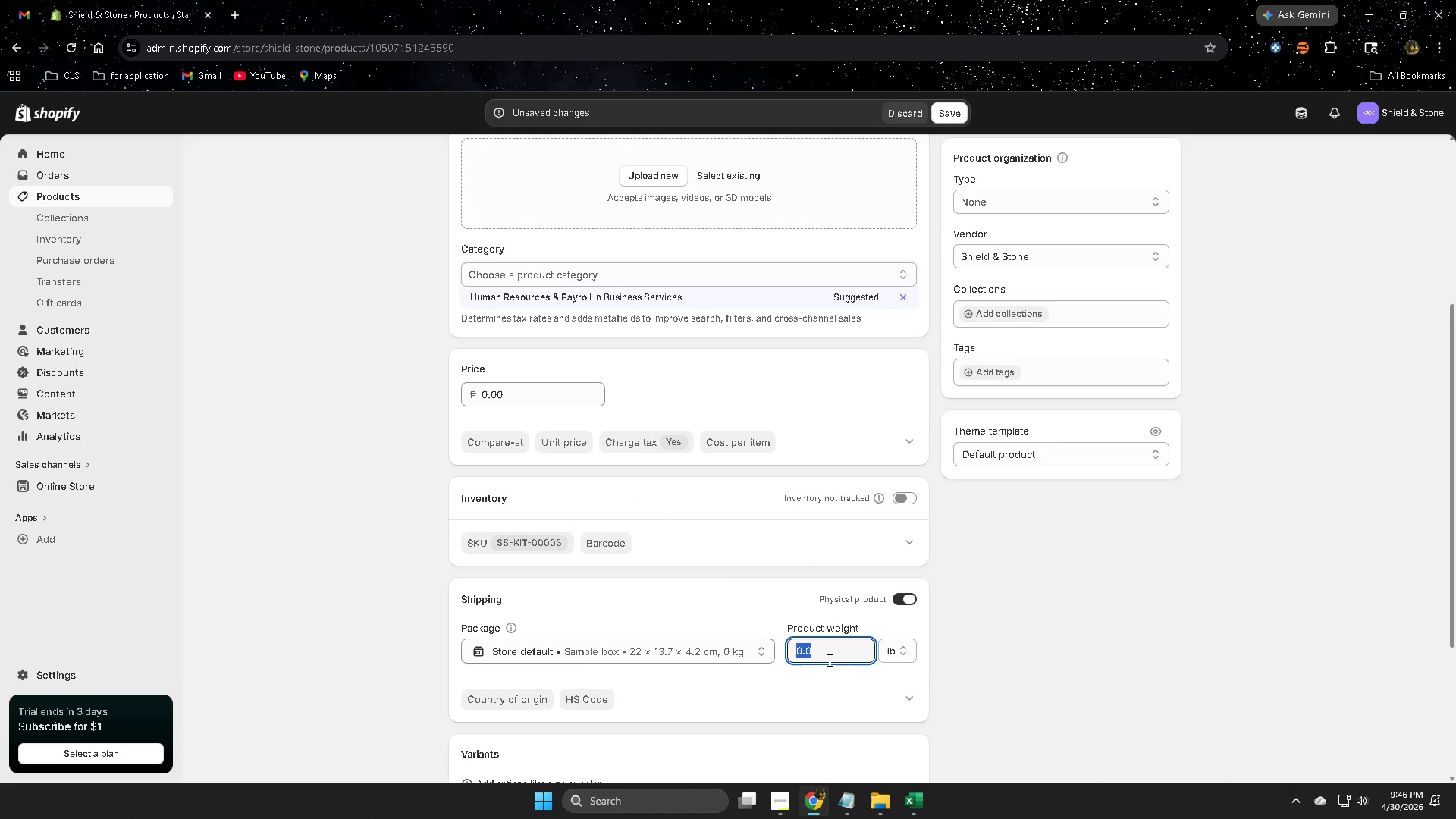 
key(Control+ControlLeft)
 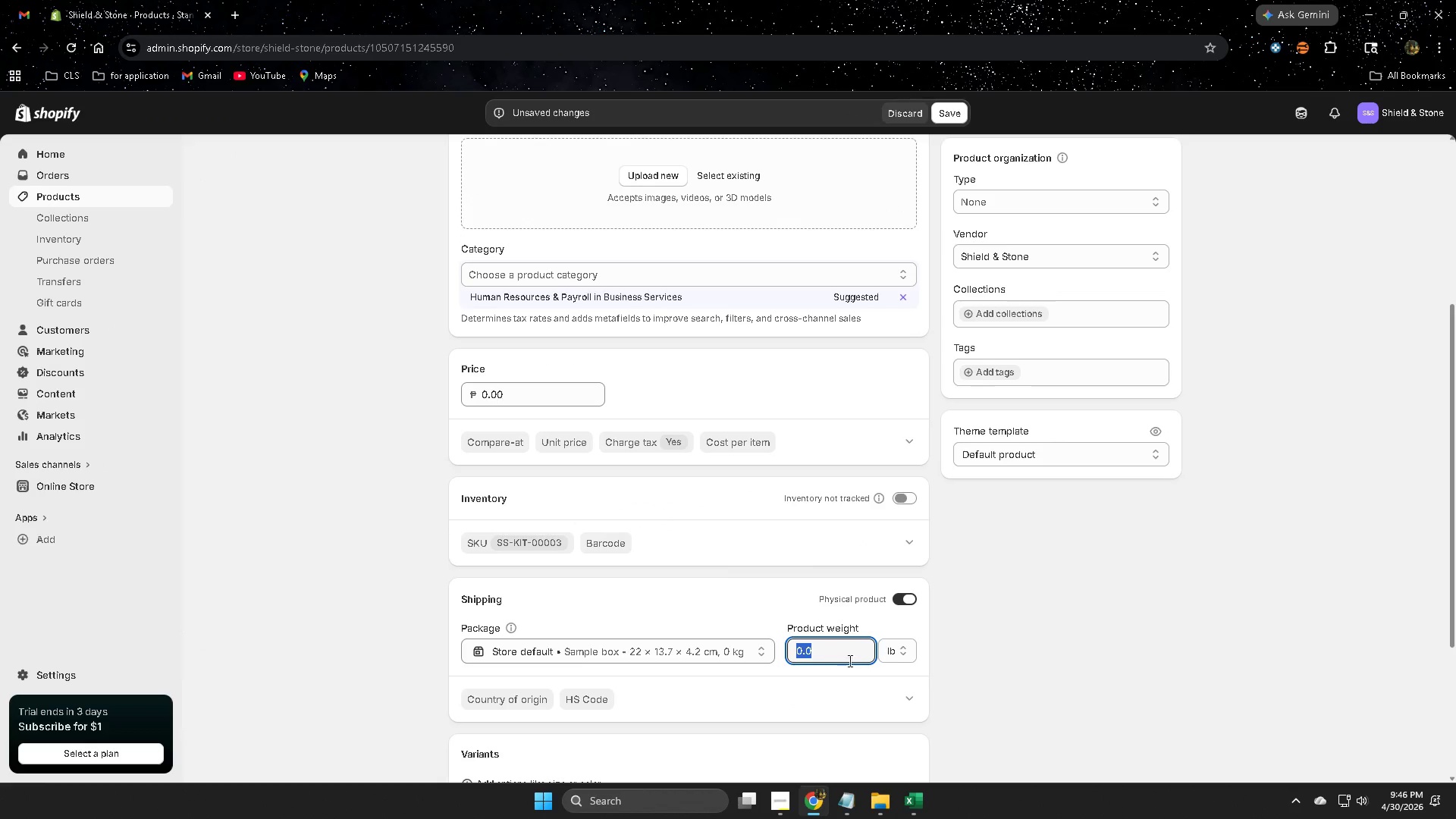 
key(Control+V)
 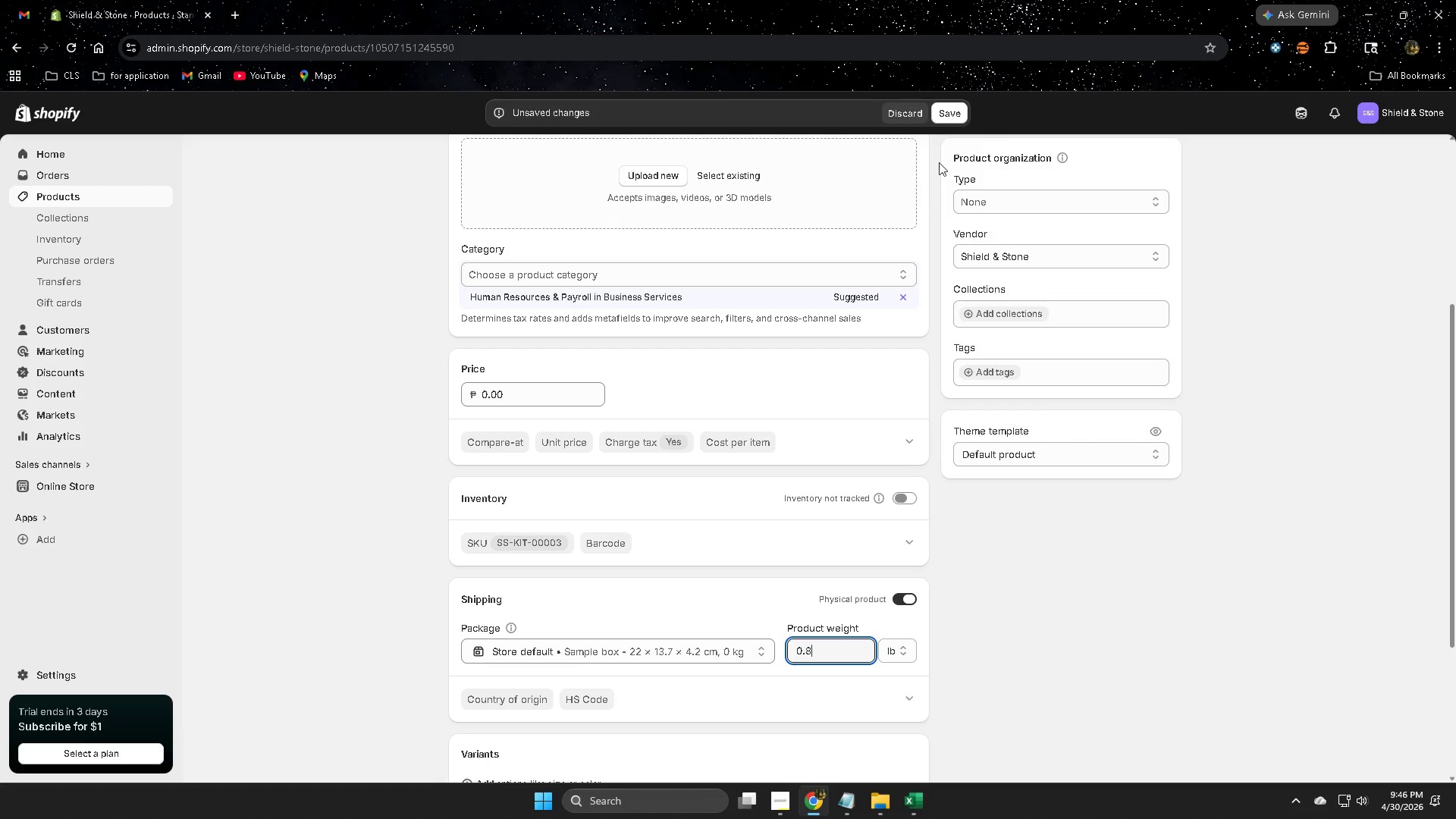 
left_click([947, 118])
 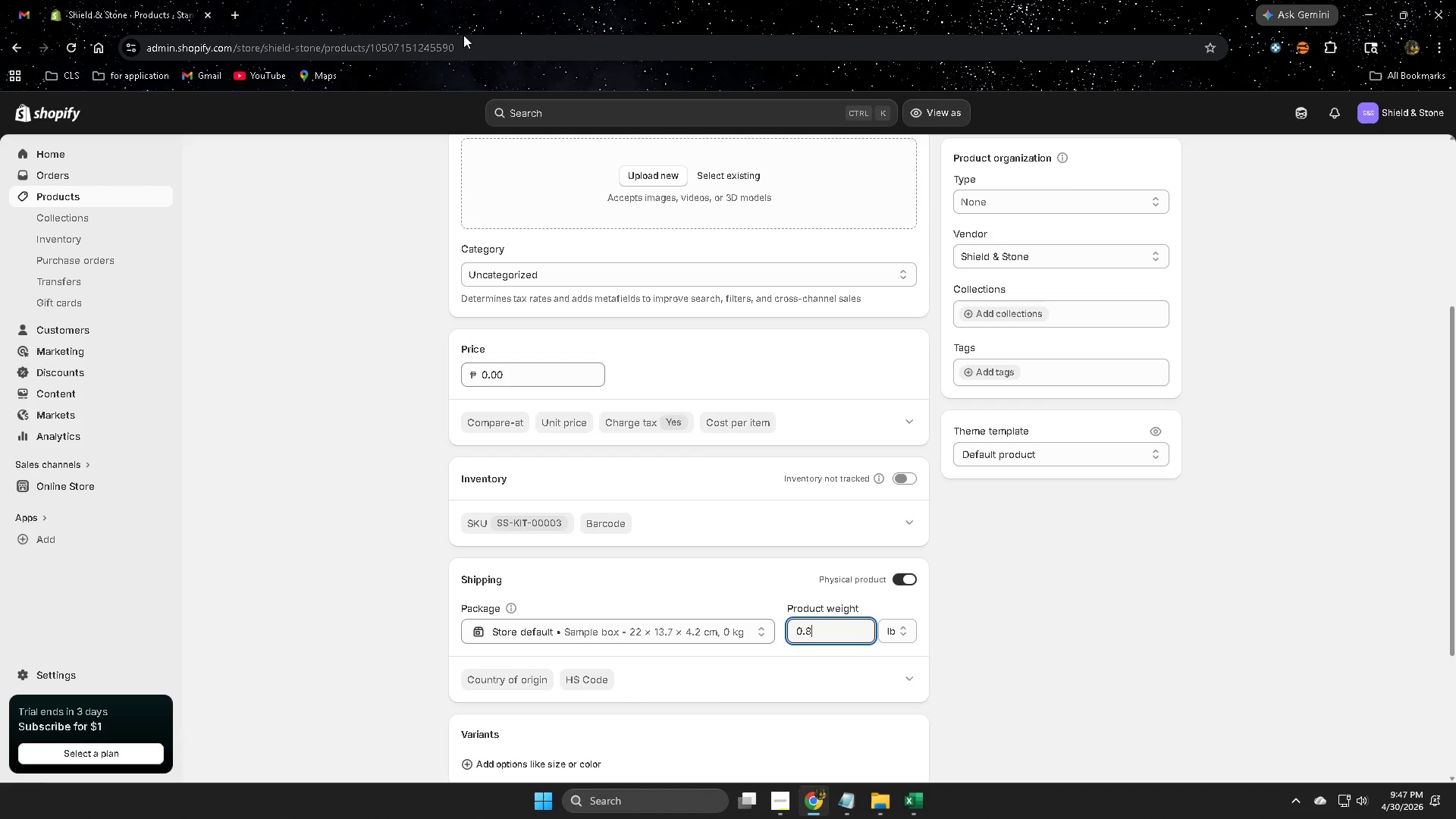 
wait(24.83)
 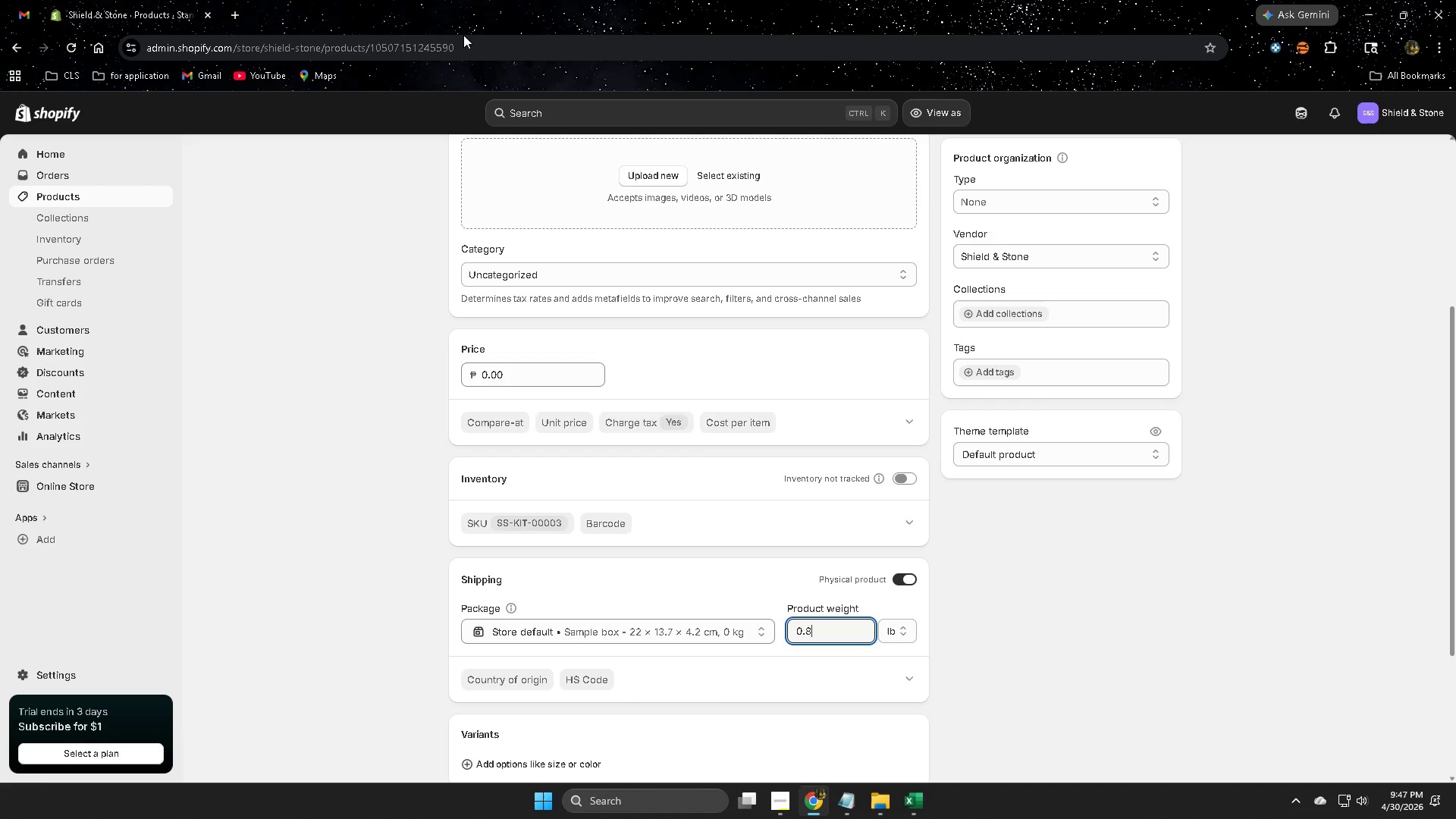 
left_click([772, 735])